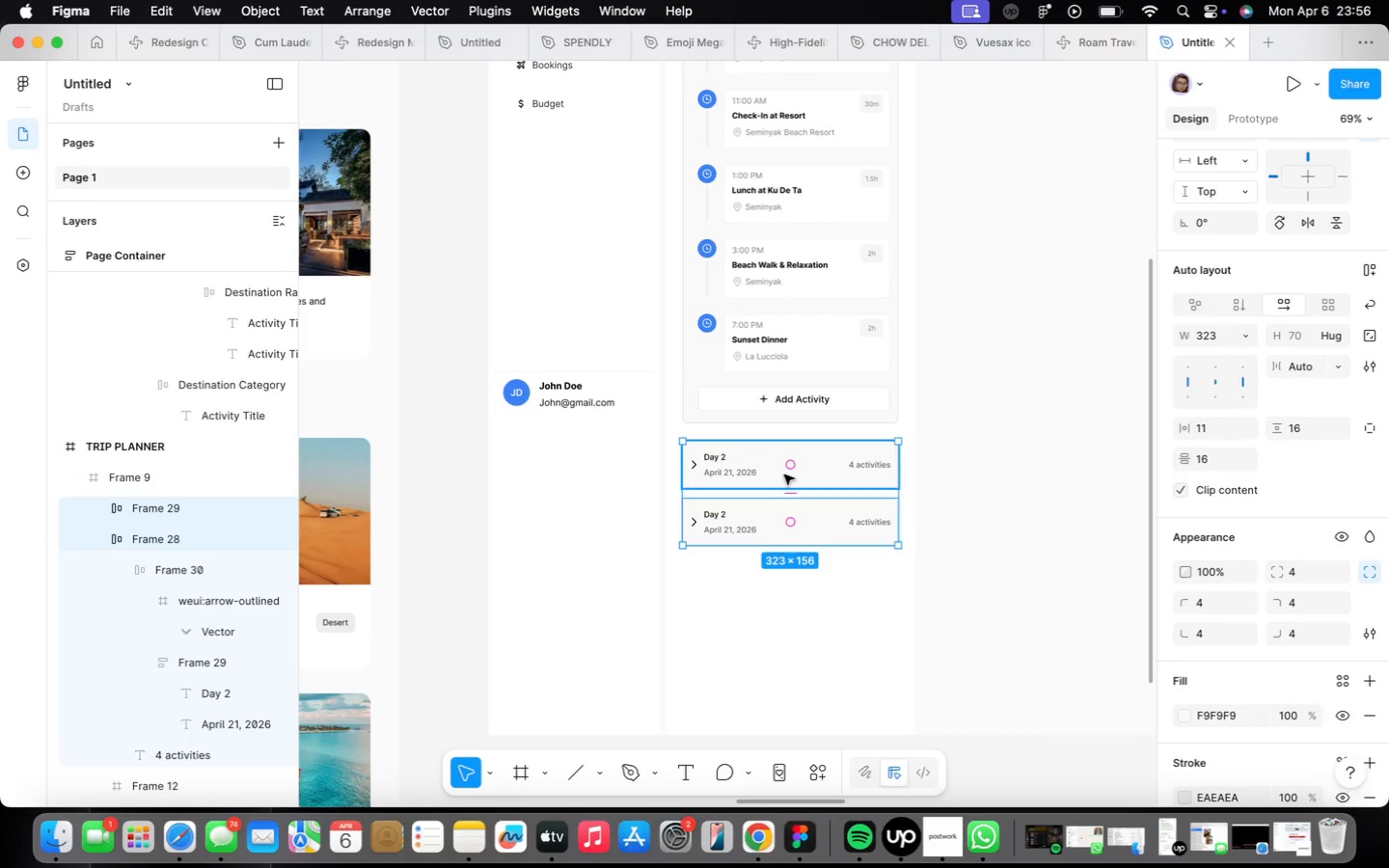 
key(Shift+A)
 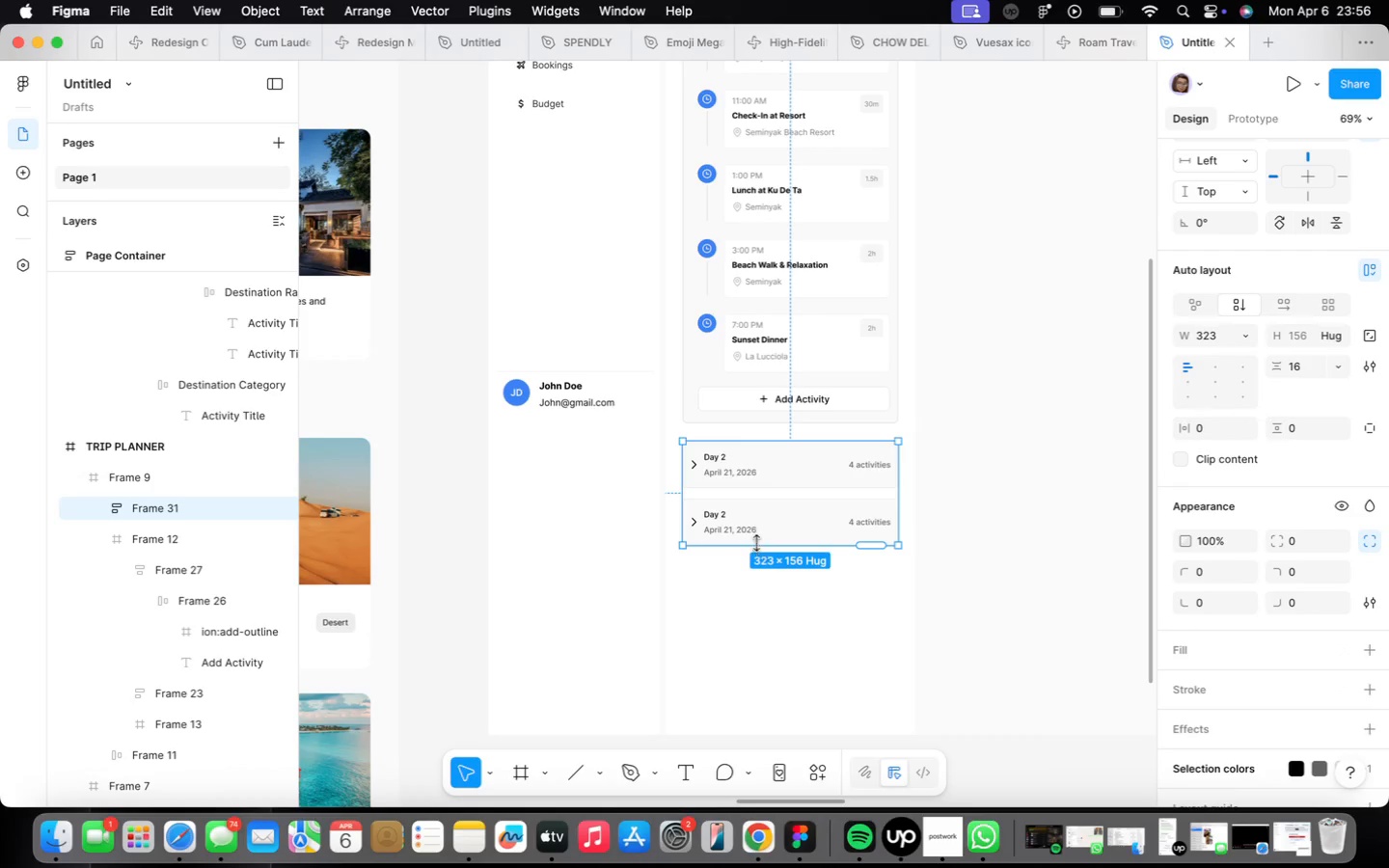 
scroll: coordinate [747, 530], scroll_direction: up, amount: 6.0
 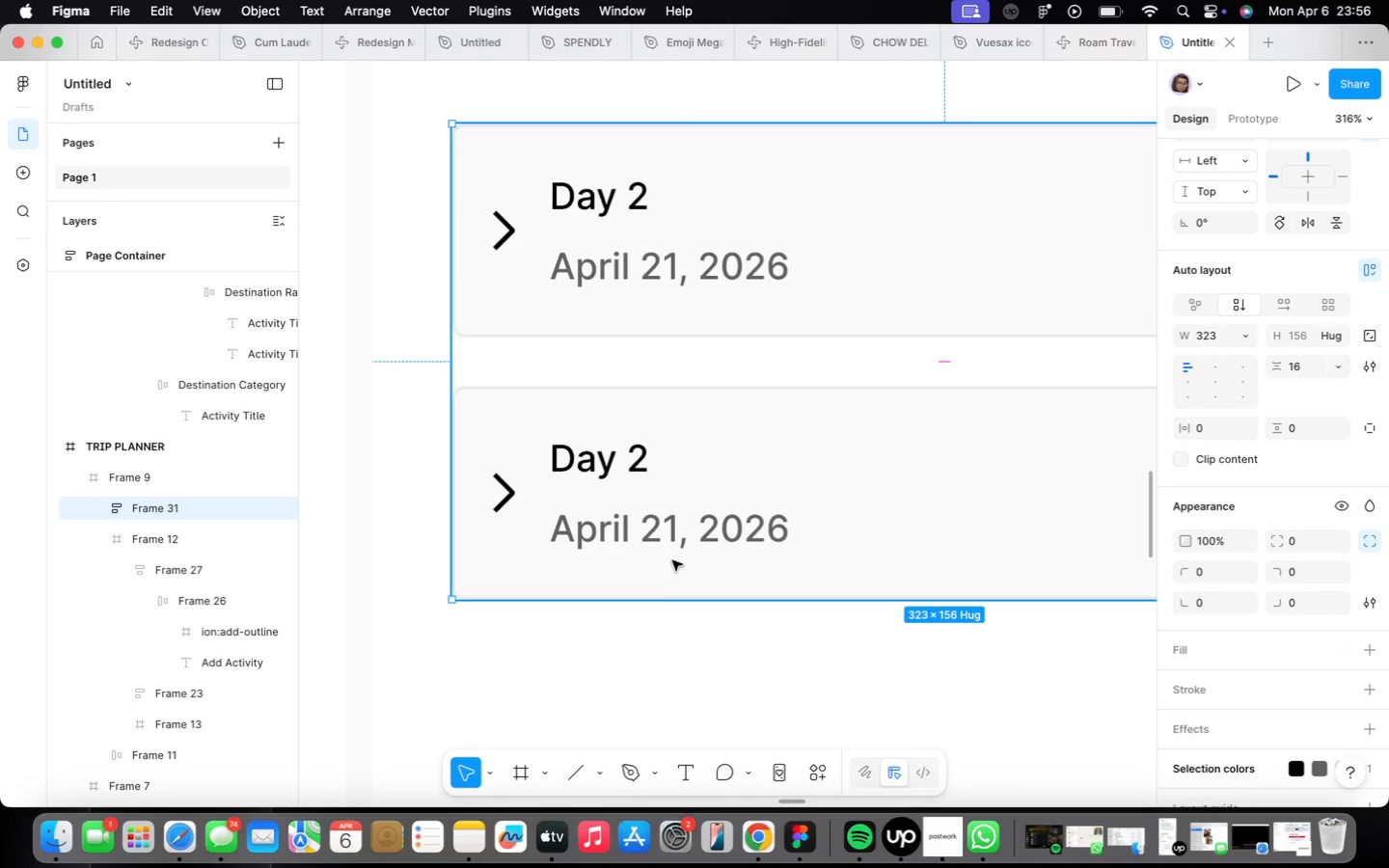 
double_click([683, 536])
 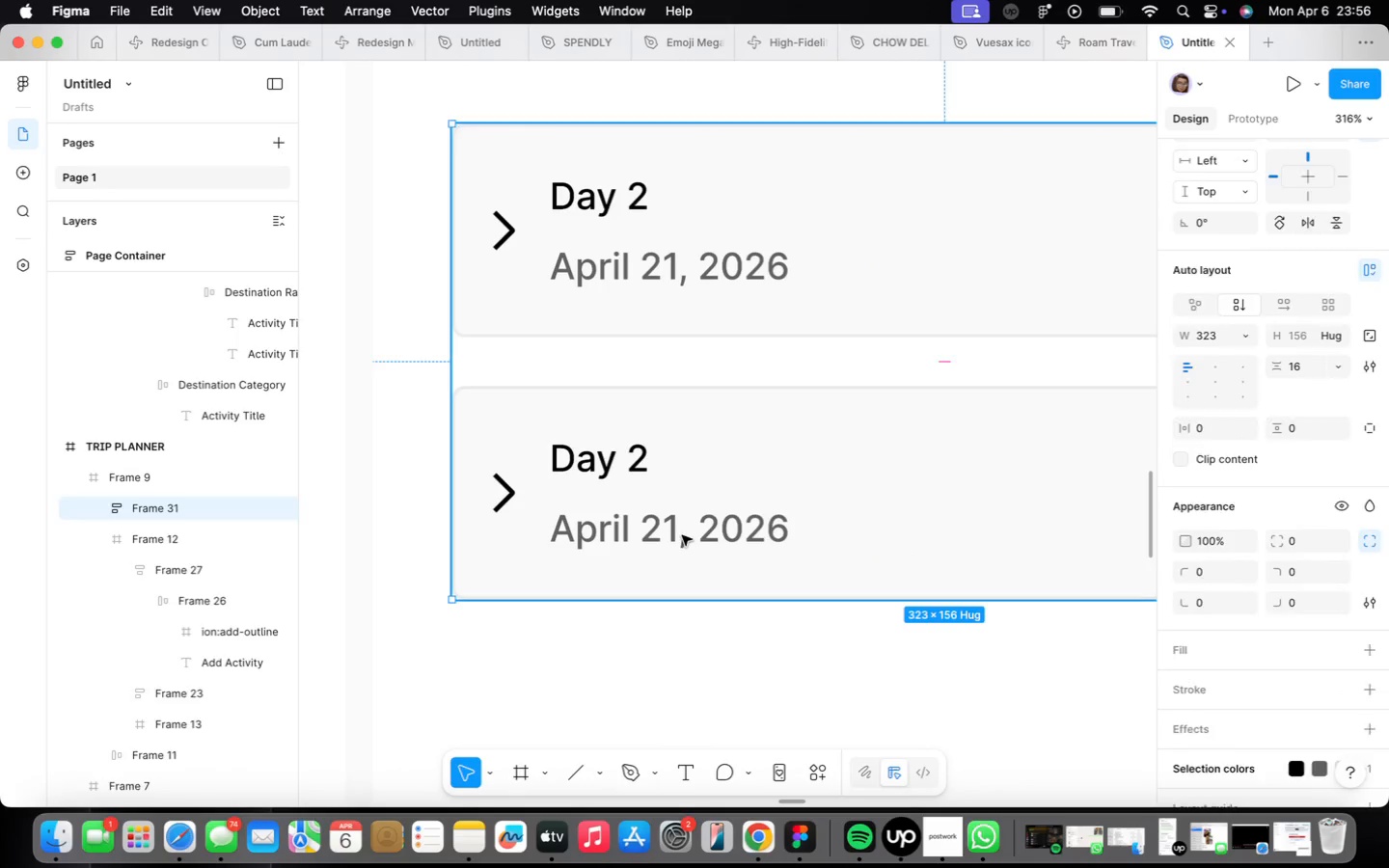 
triple_click([681, 535])
 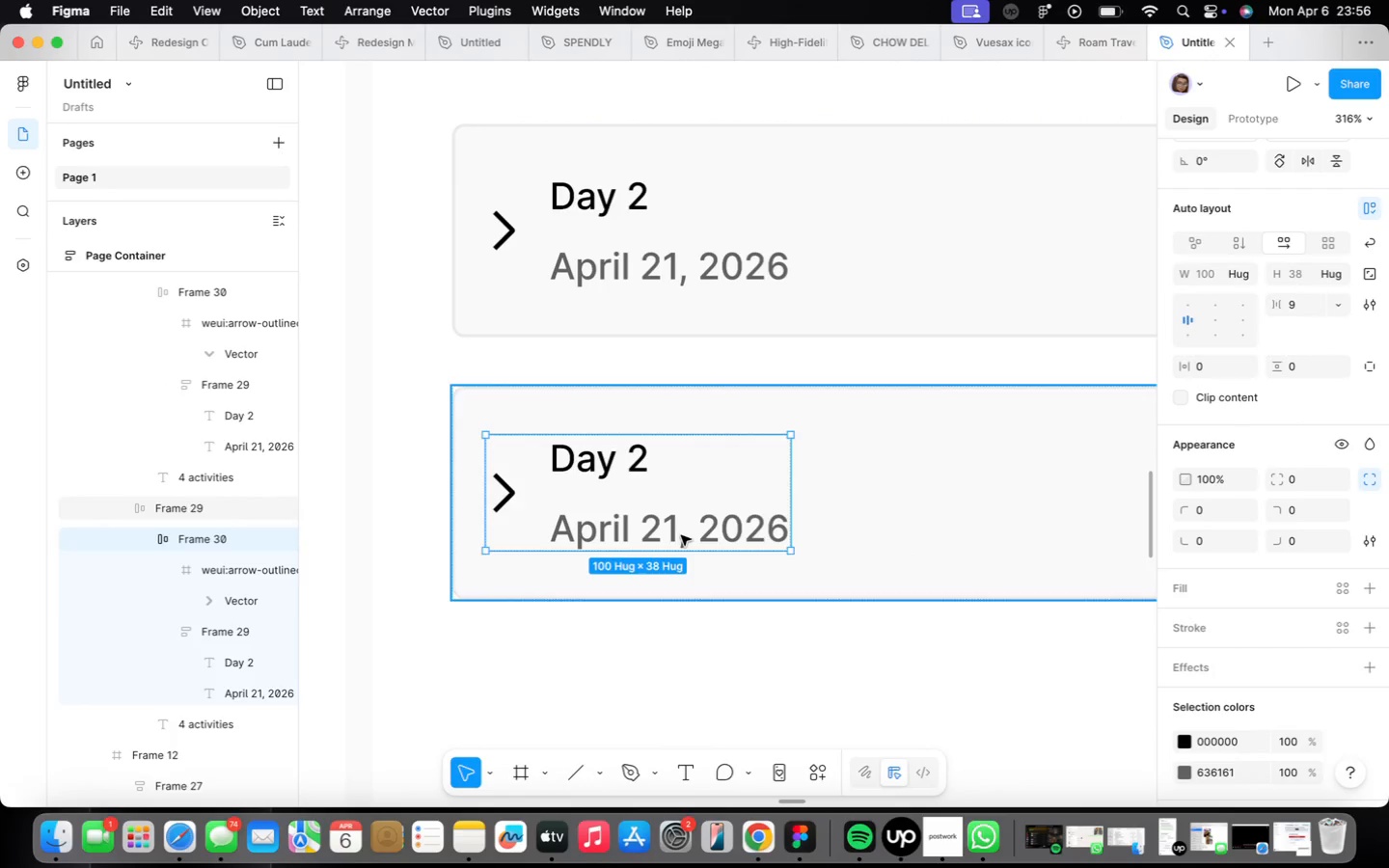 
triple_click([681, 535])
 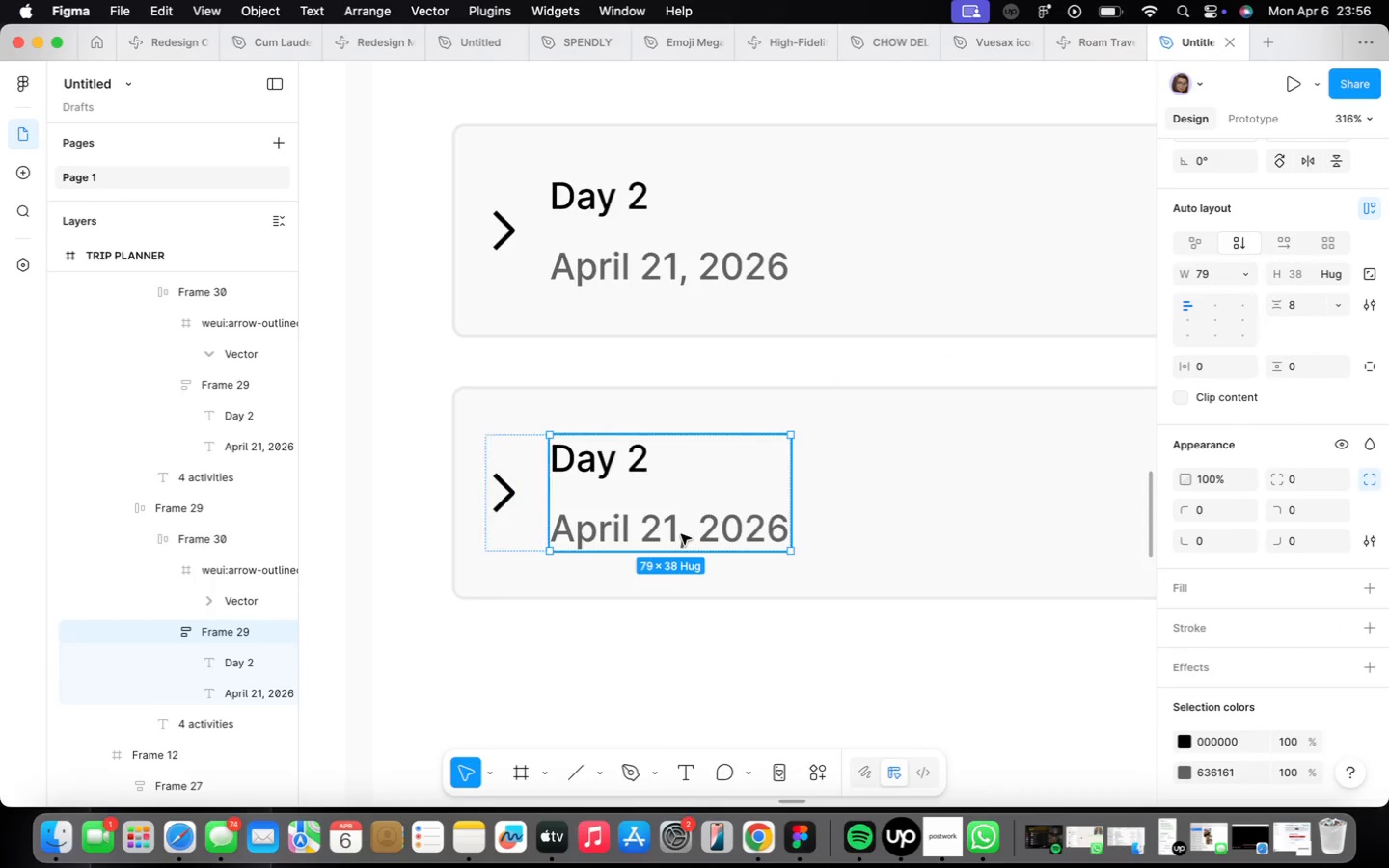 
triple_click([681, 534])
 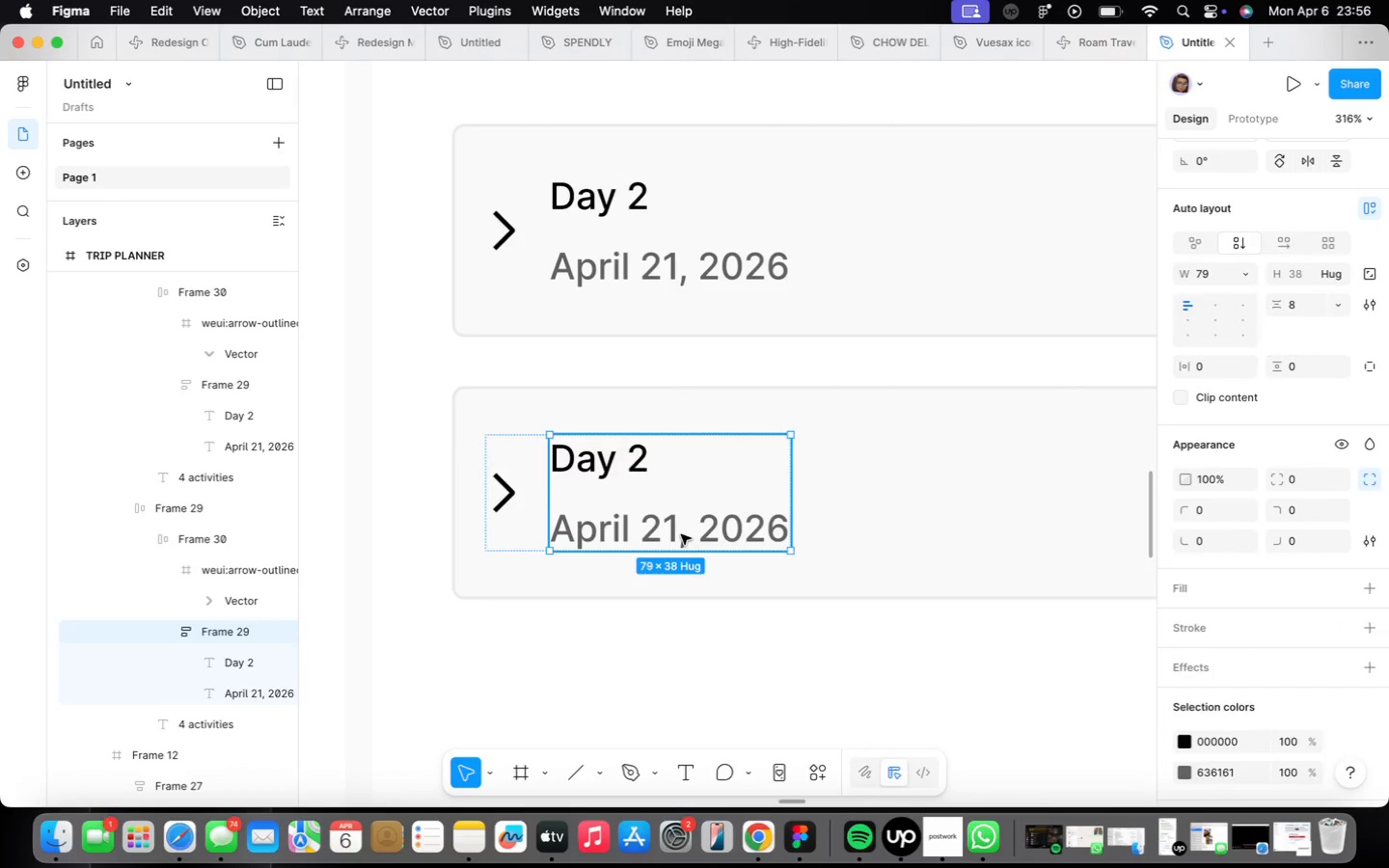 
triple_click([681, 534])
 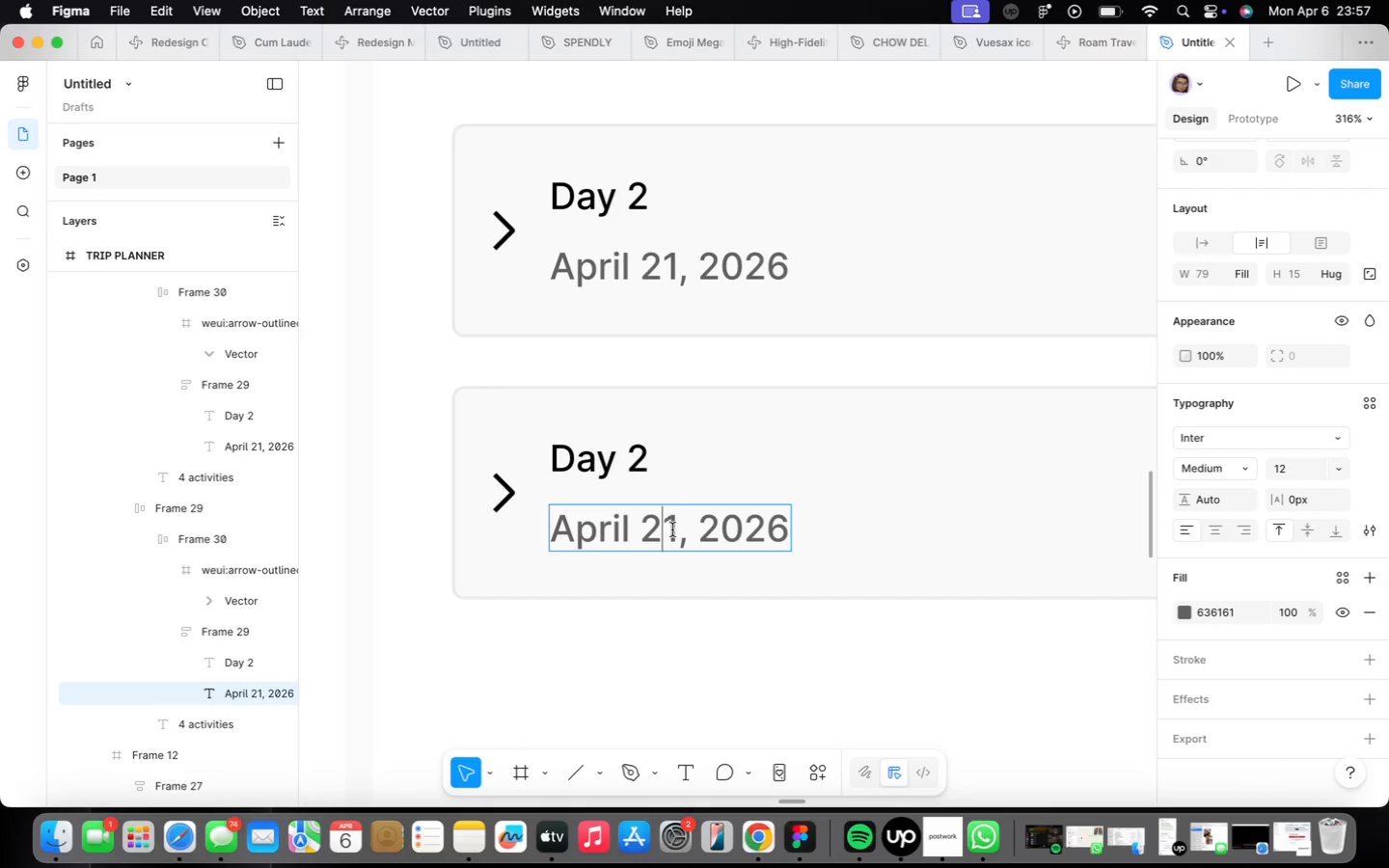 
left_click([679, 533])
 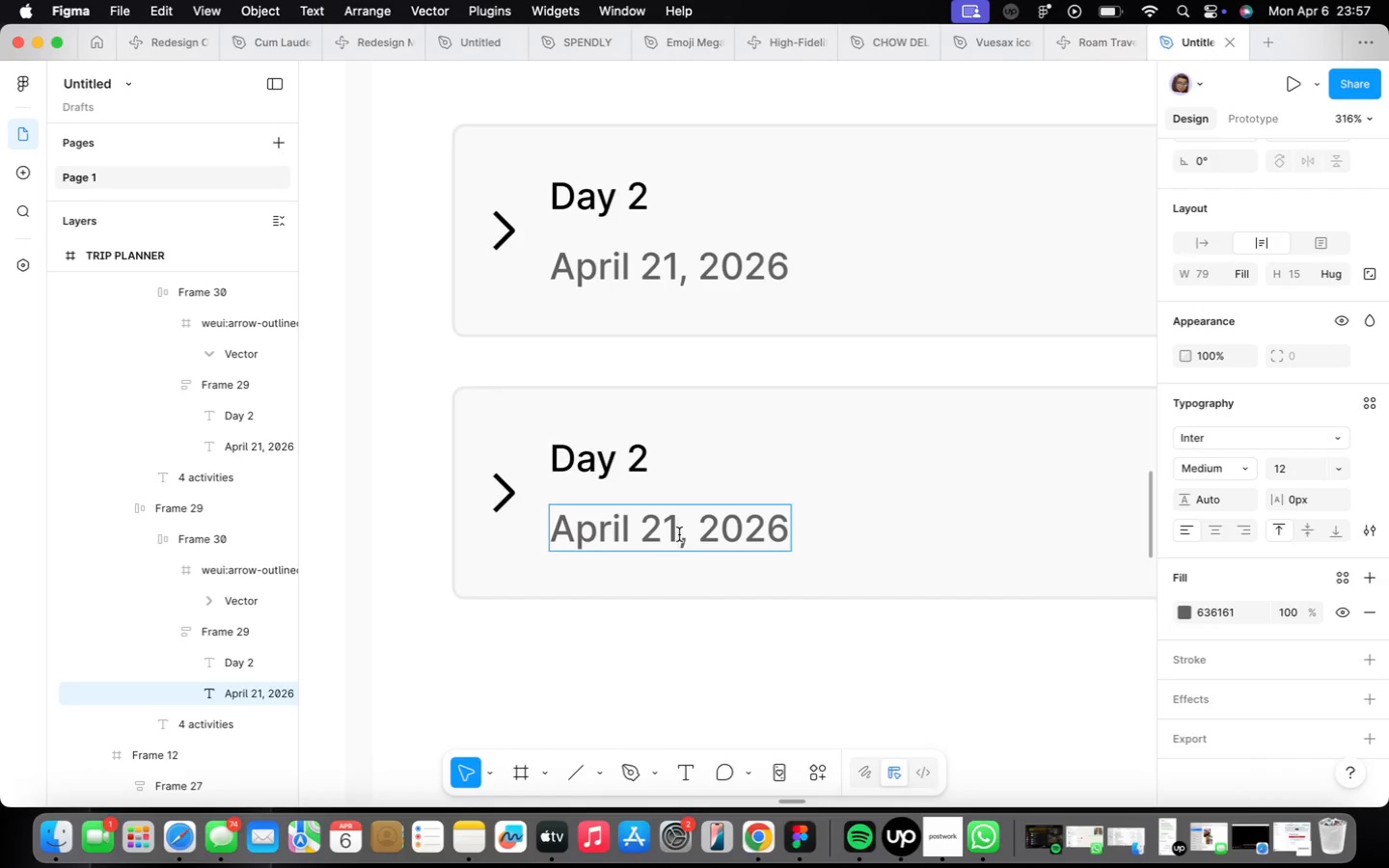 
key(Backspace)
 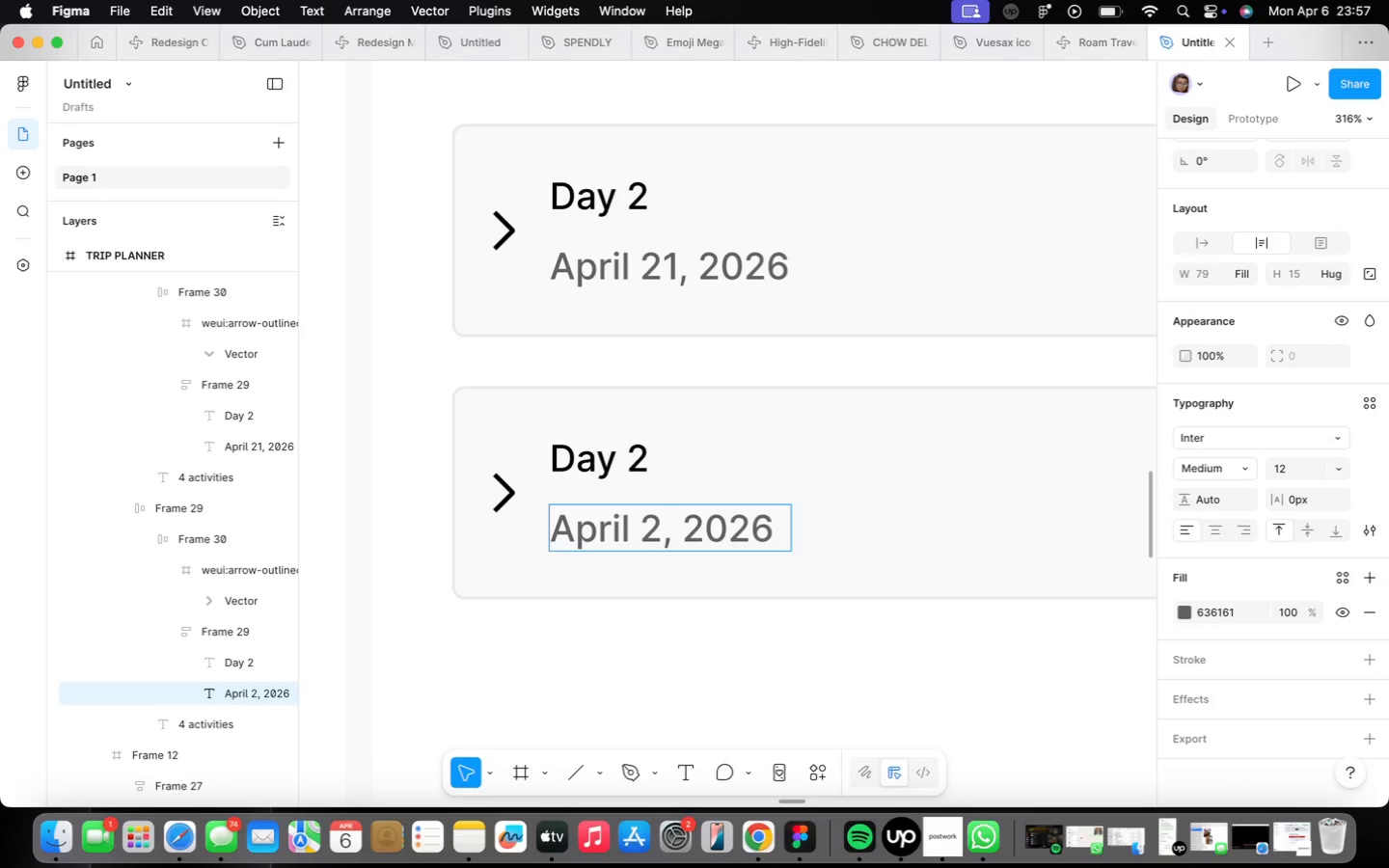 
key(2)
 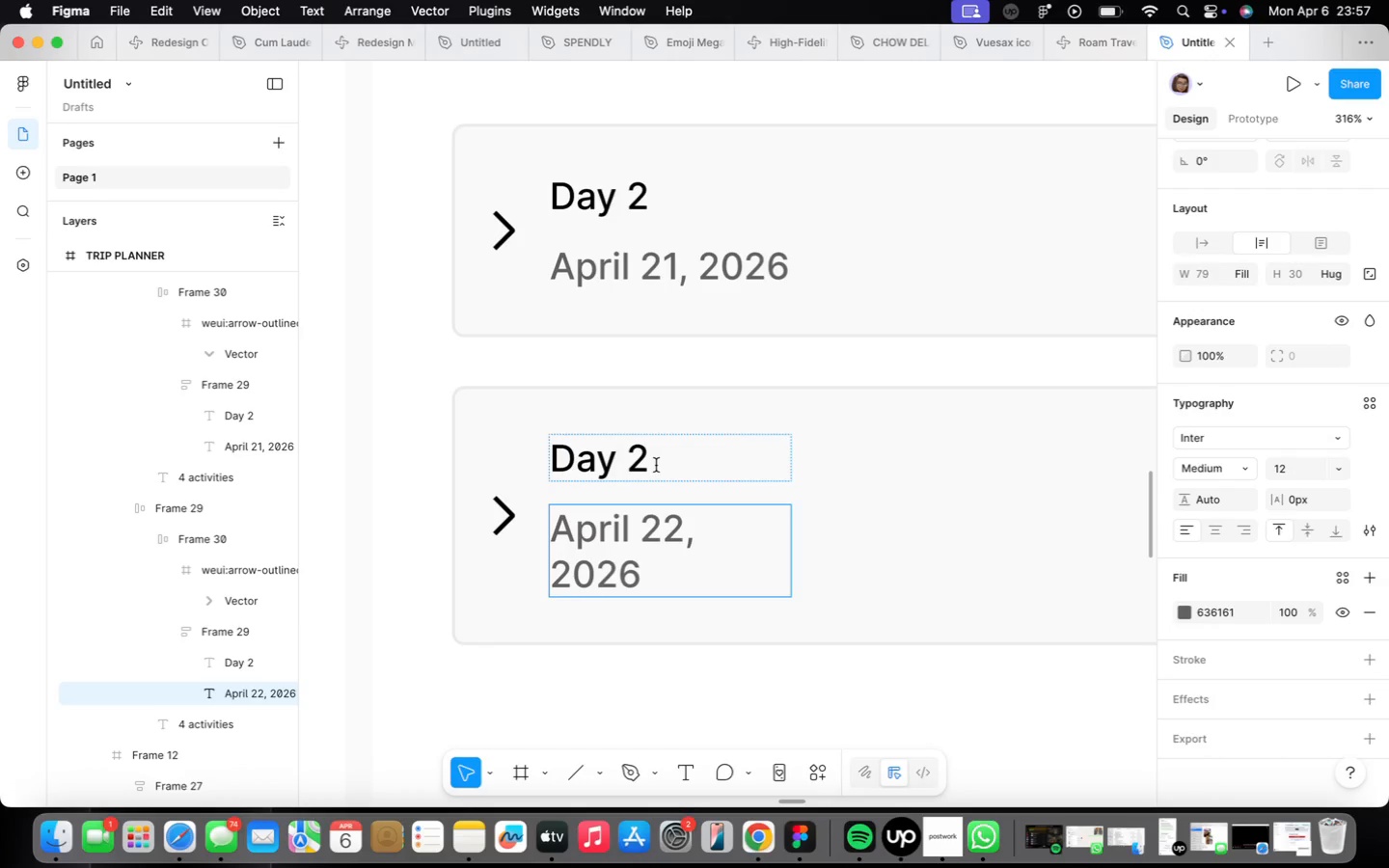 
left_click([652, 465])
 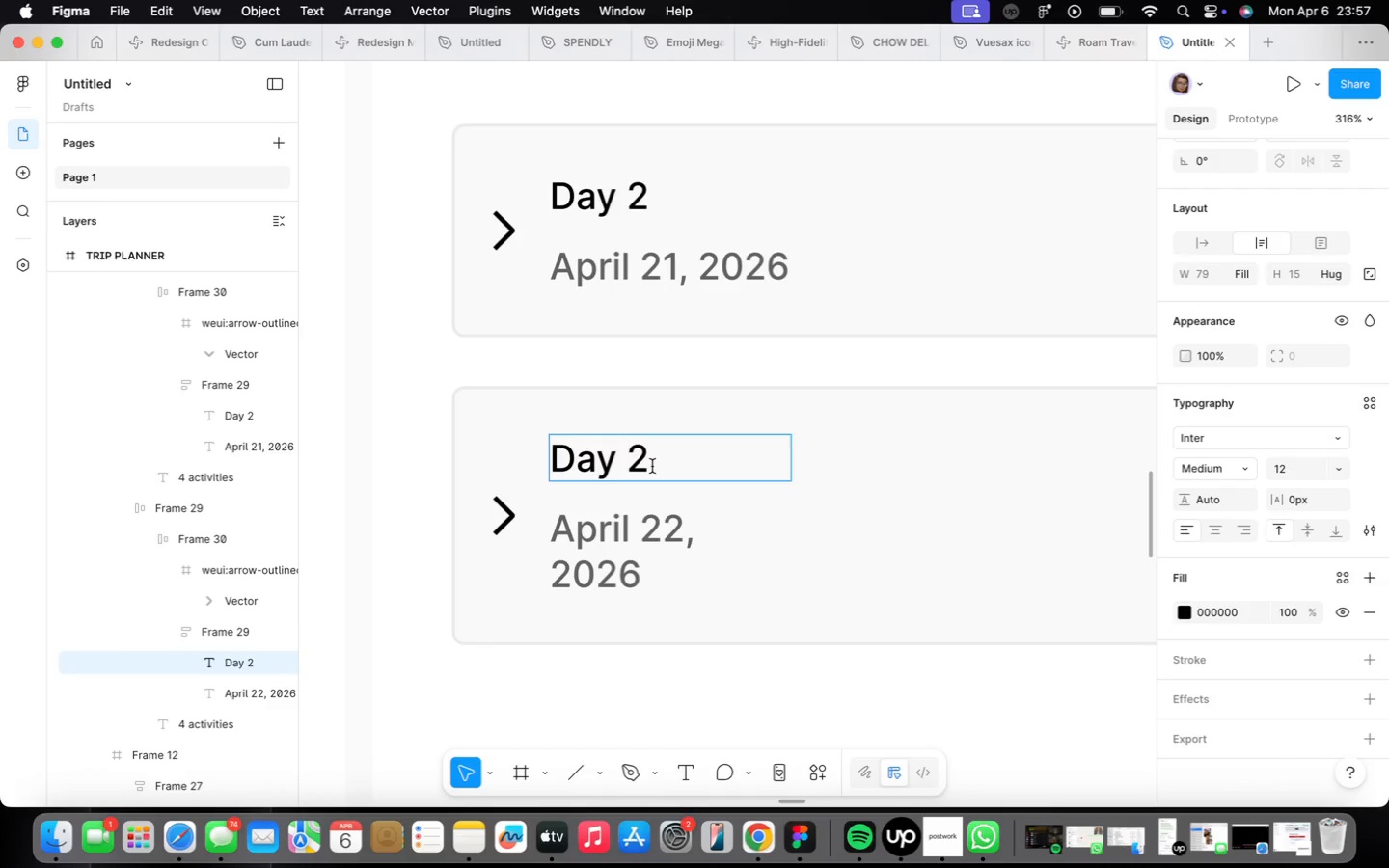 
key(Backspace)
 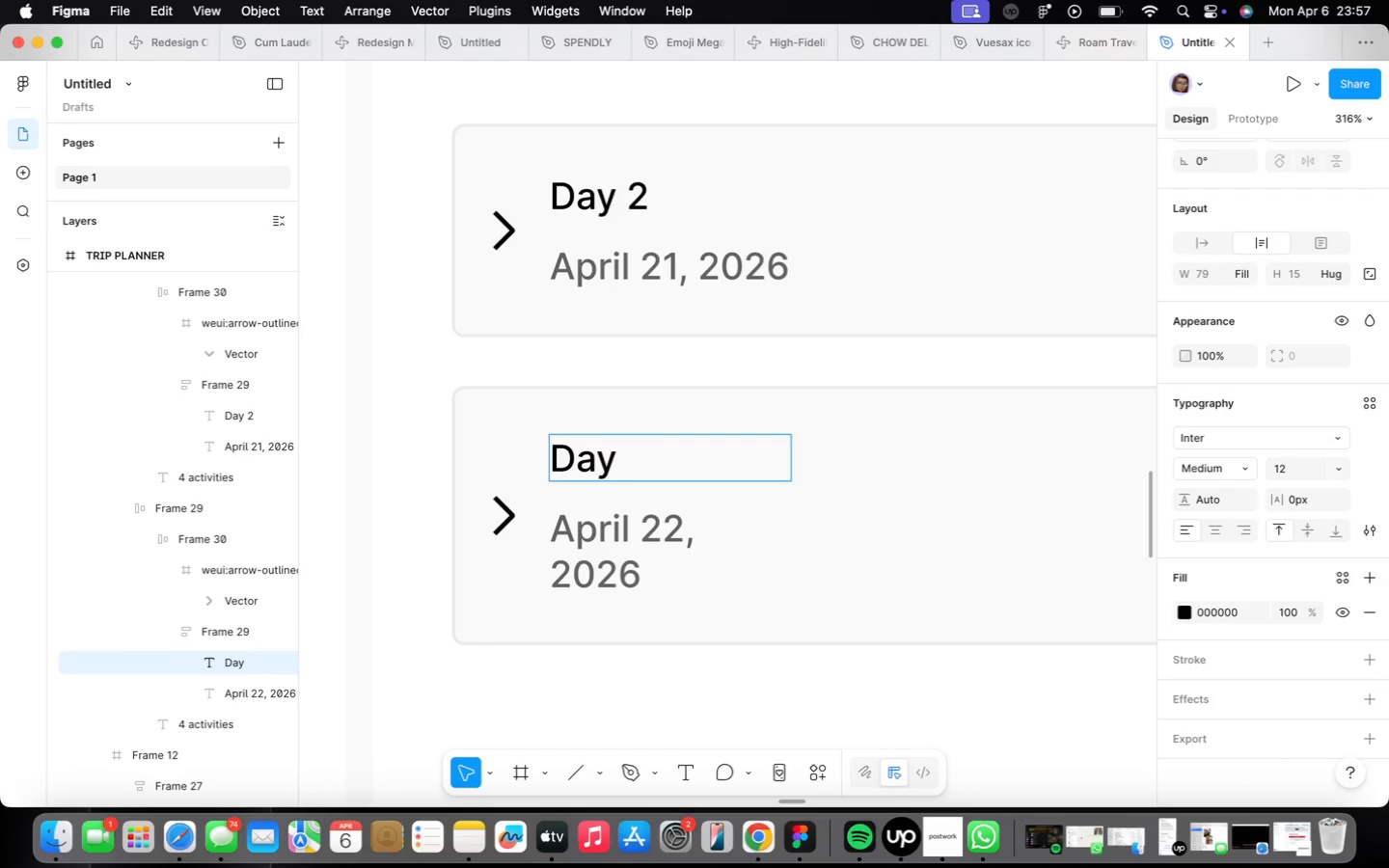 
key(3)
 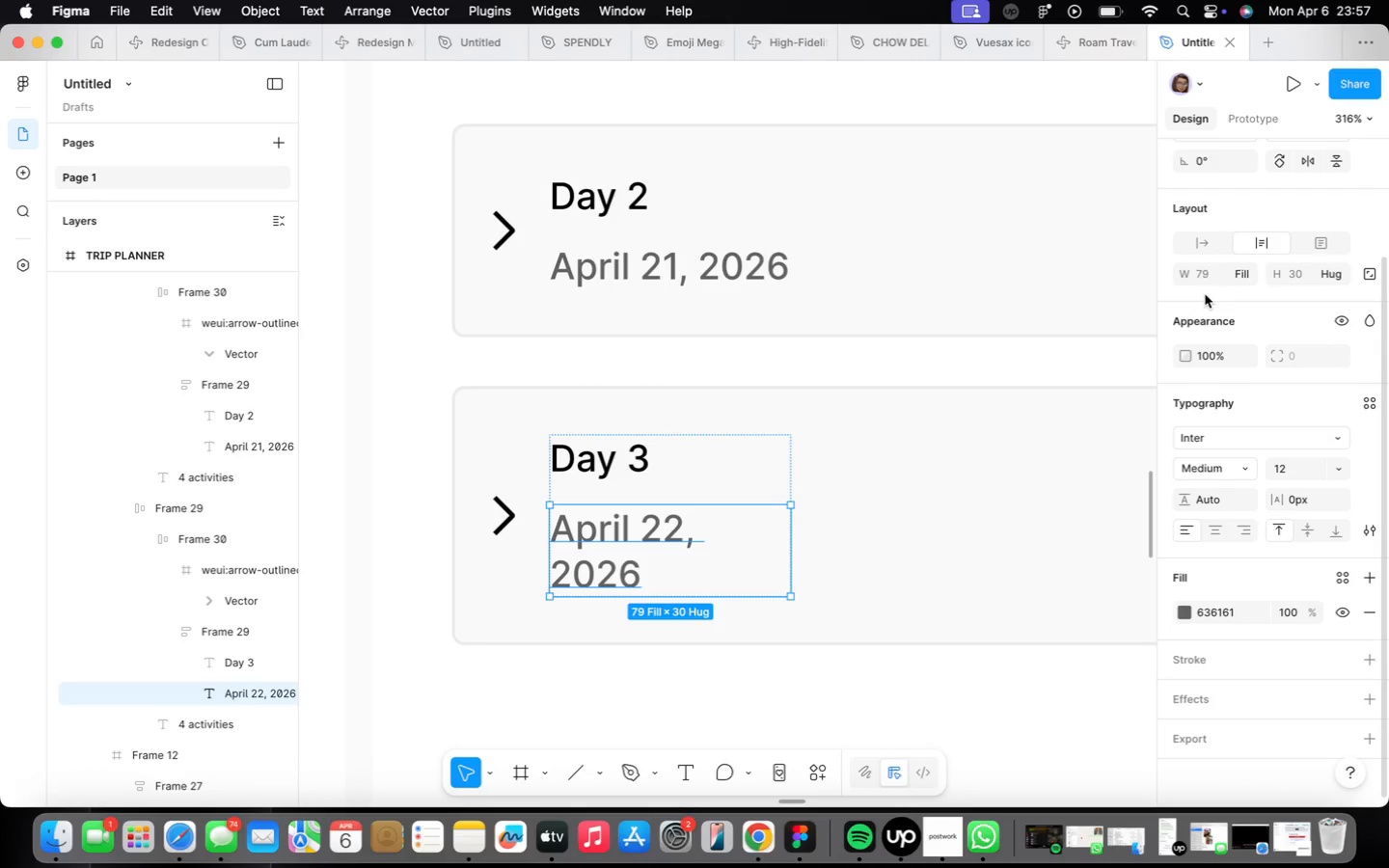 
left_click([1190, 243])
 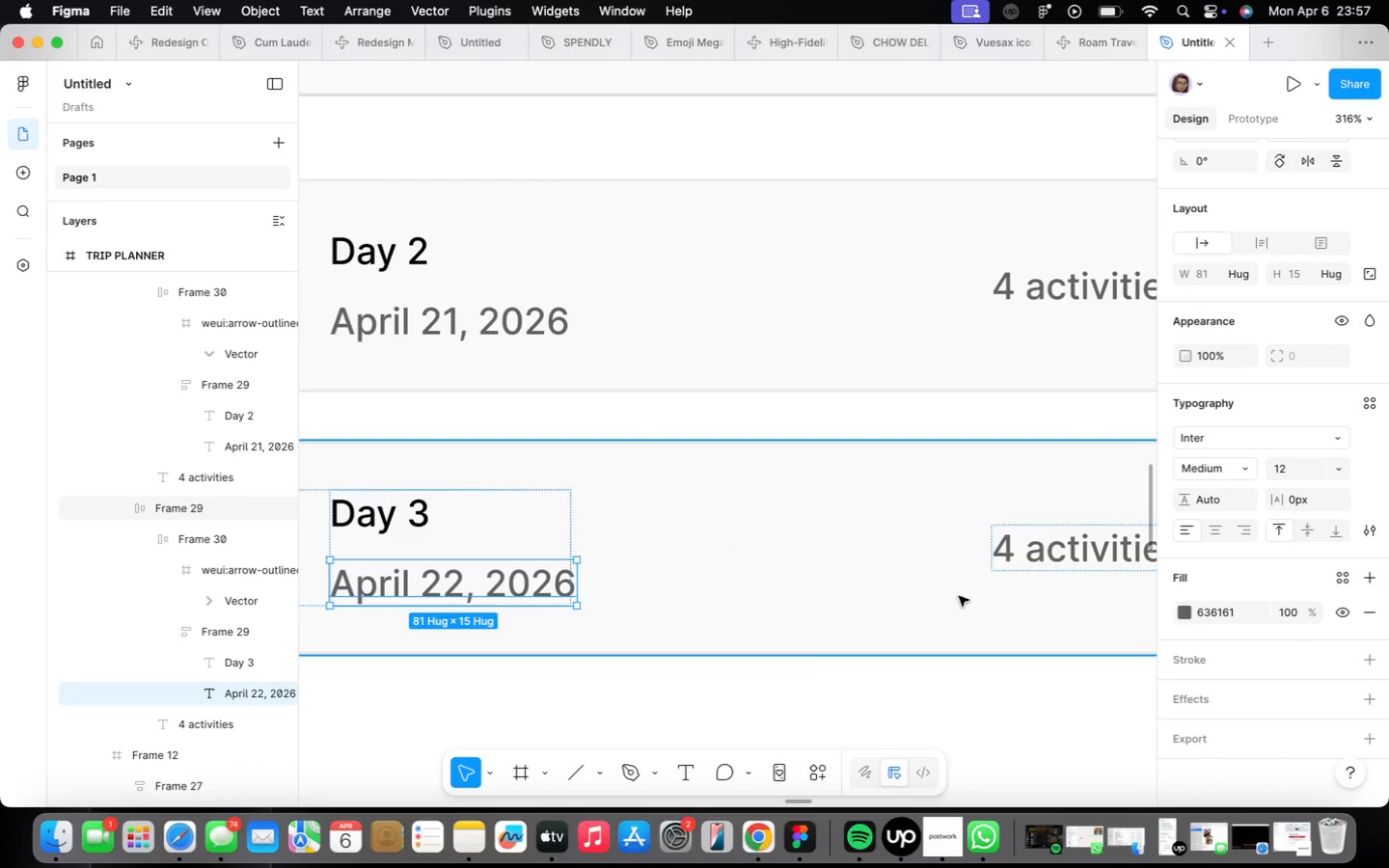 
left_click([995, 547])
 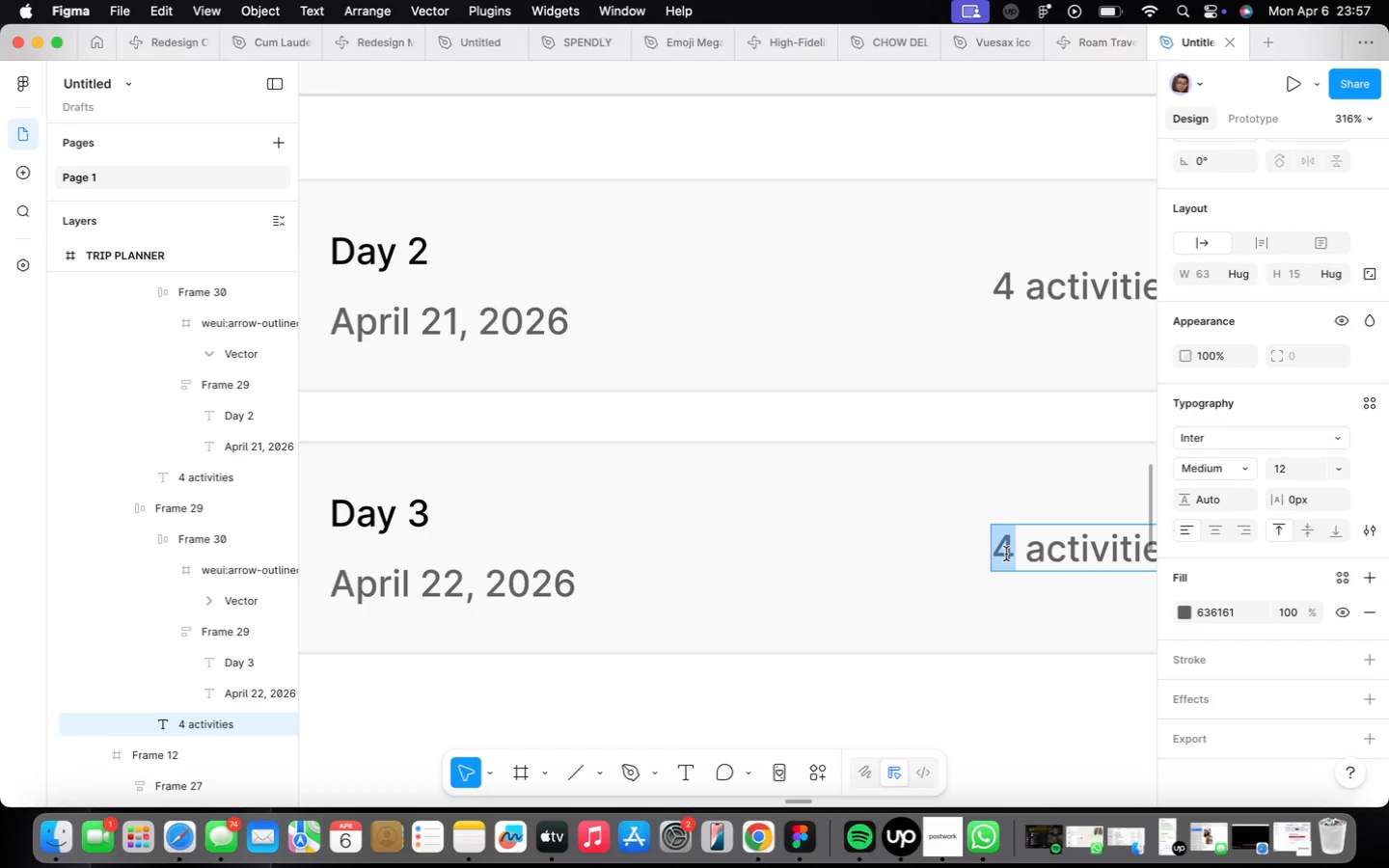 
key(3)
 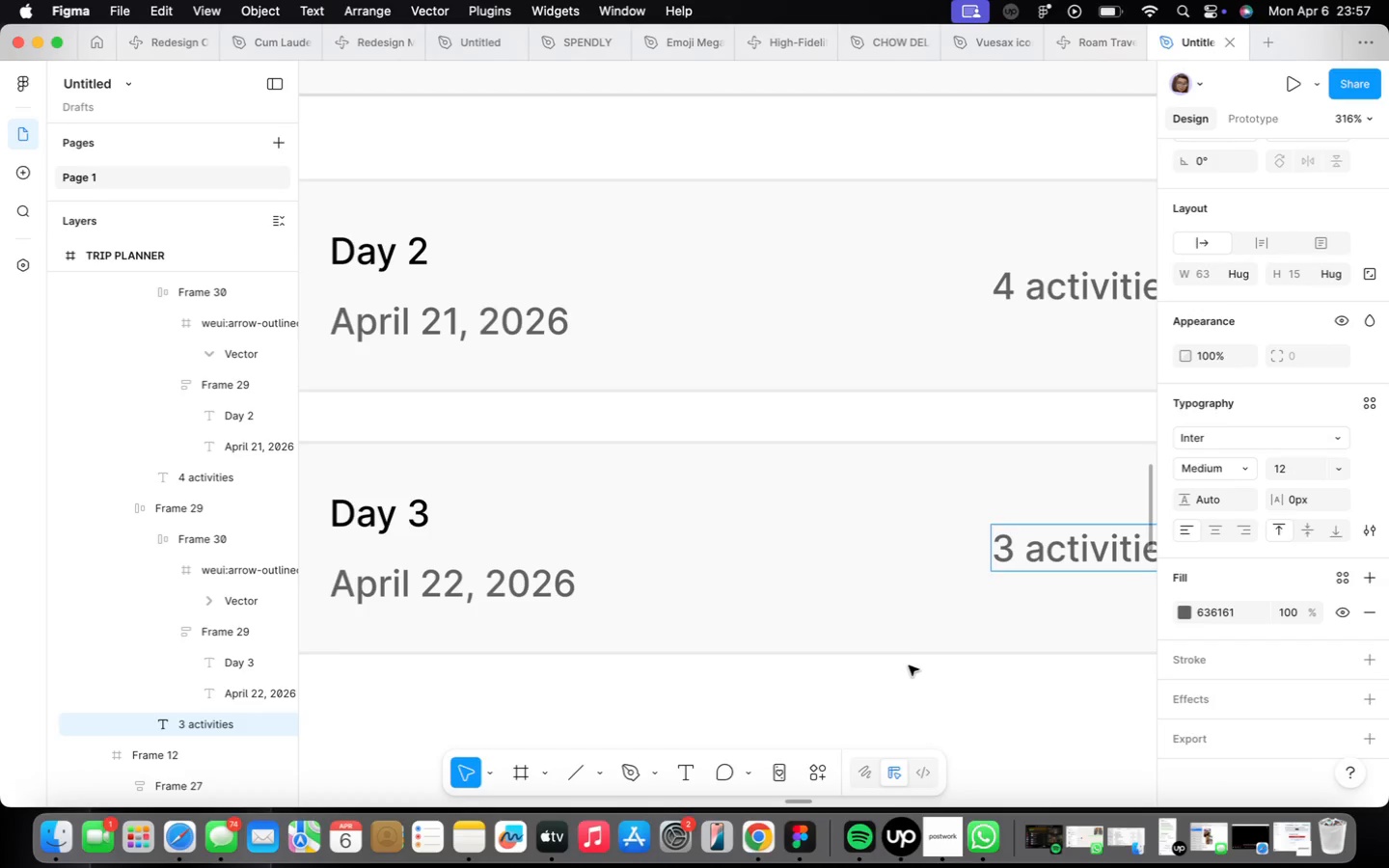 
scroll: coordinate [895, 617], scroll_direction: down, amount: 14.0
 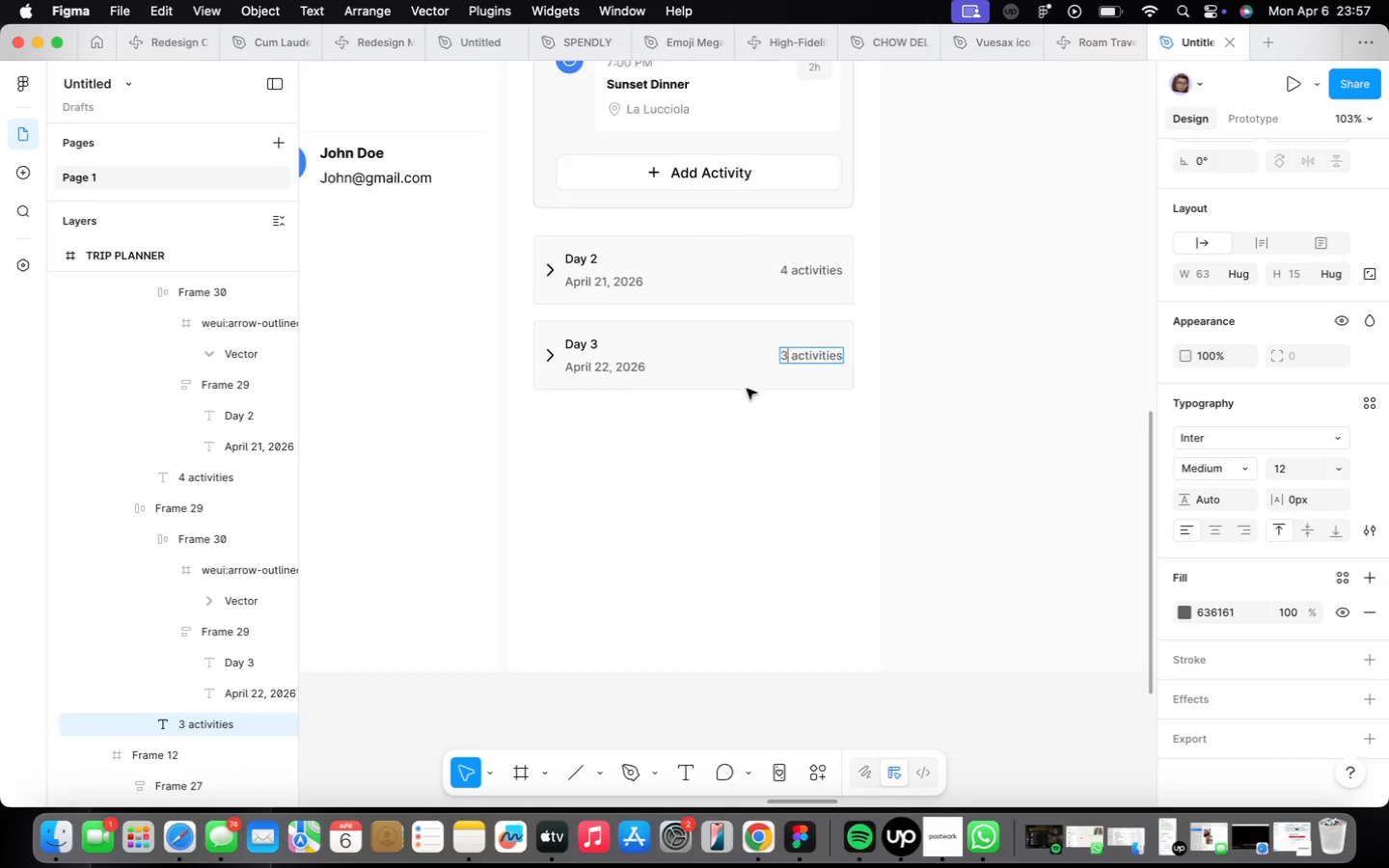 
left_click([787, 503])
 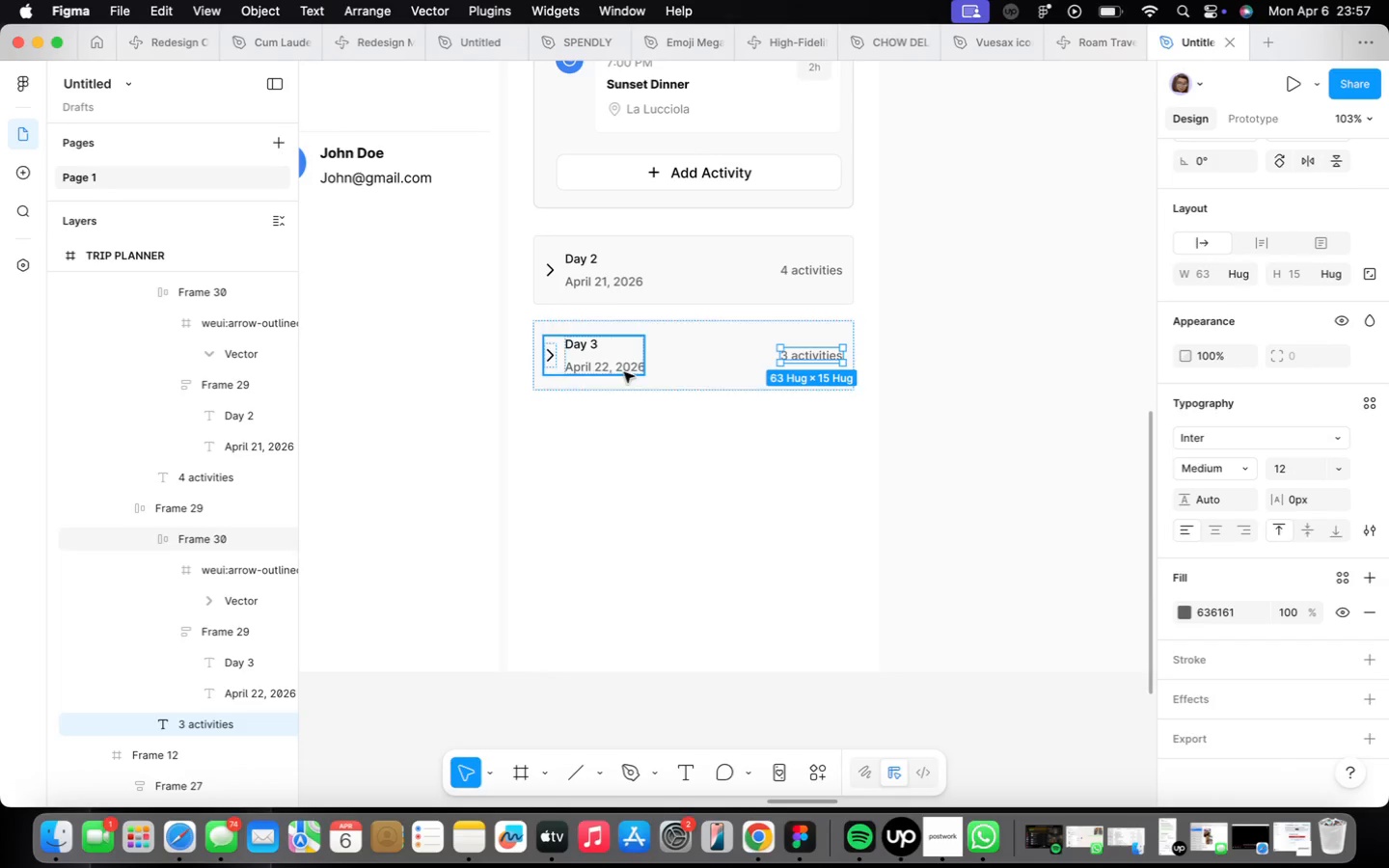 
left_click([626, 441])
 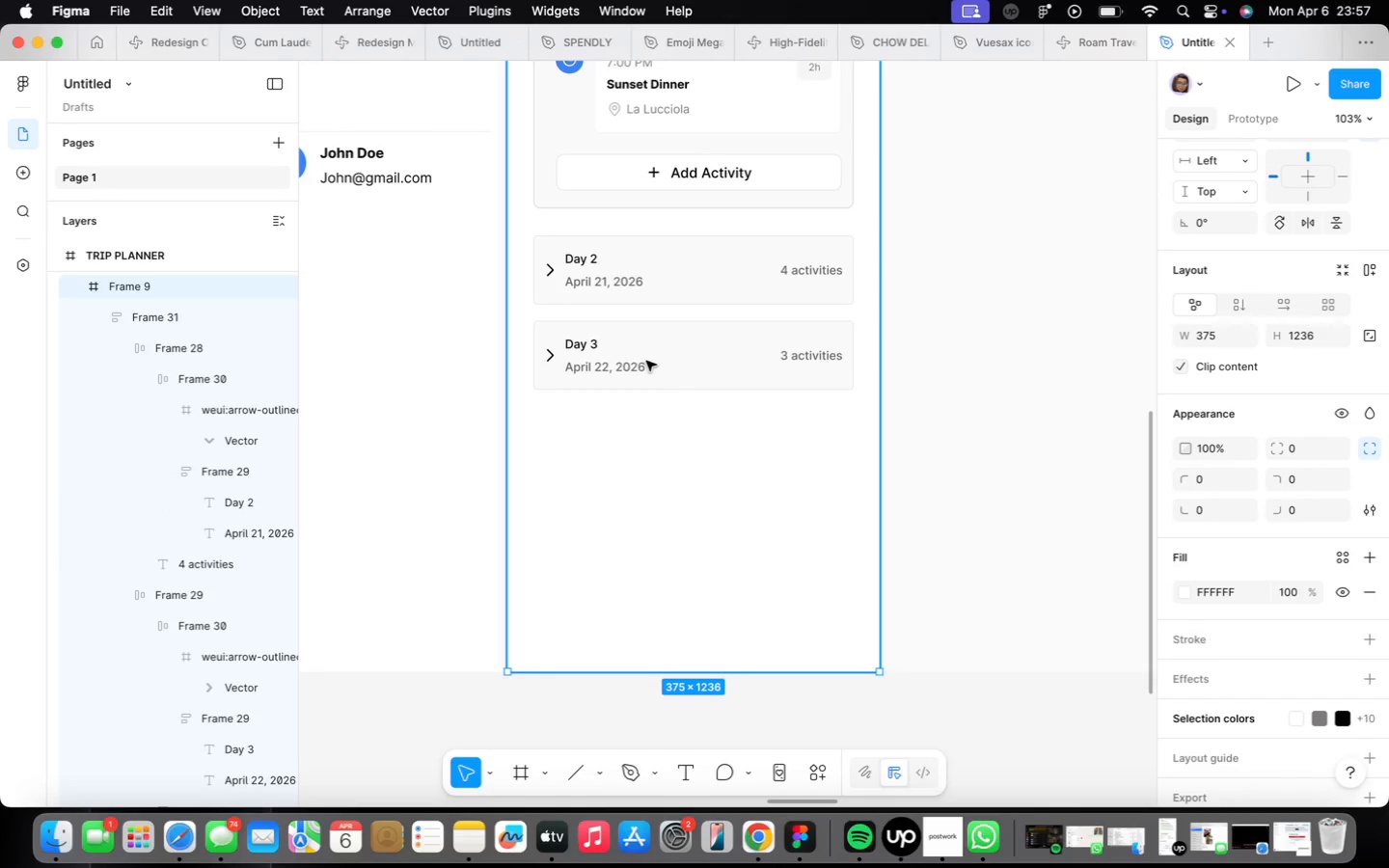 
double_click([643, 360])
 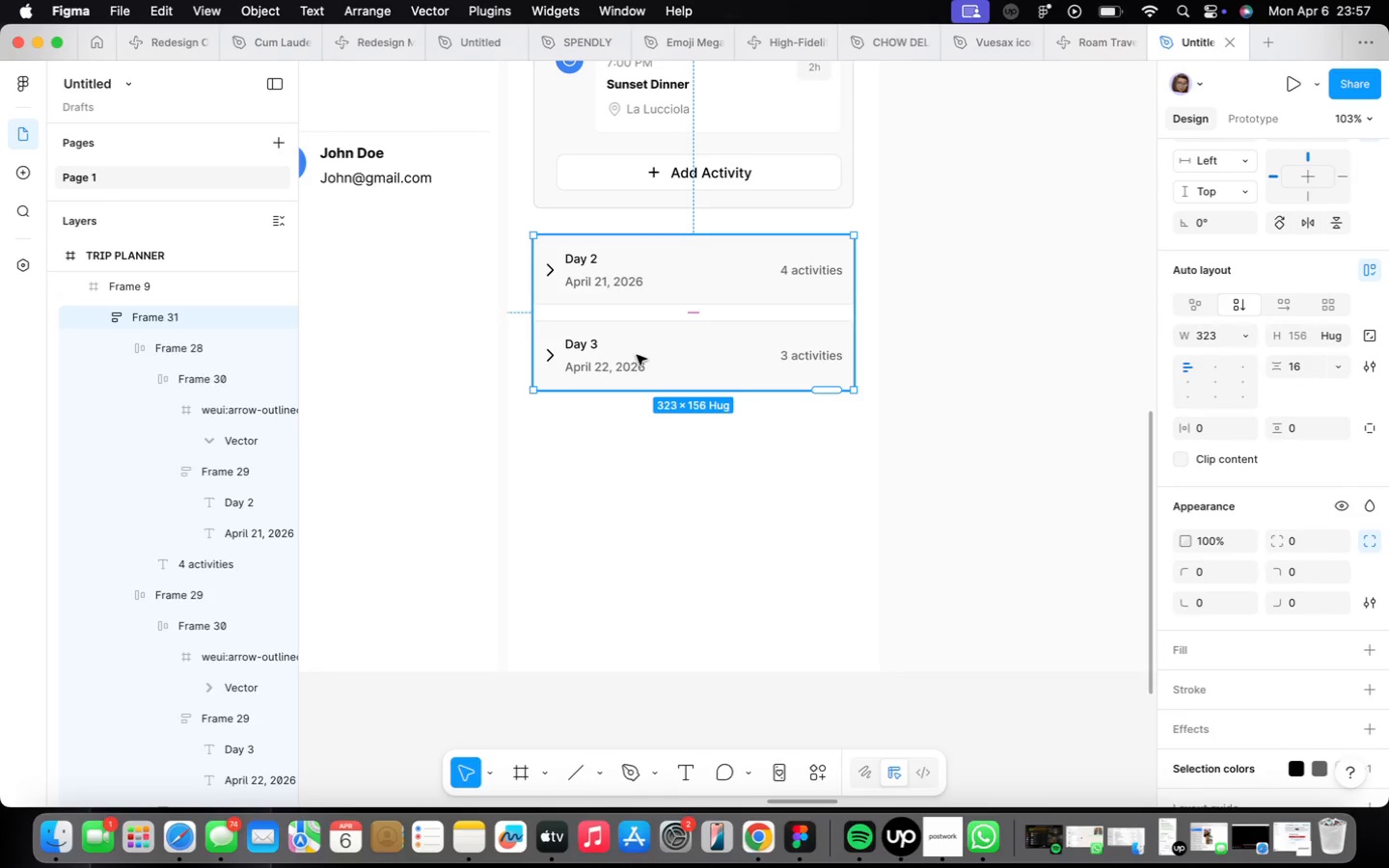 
double_click([637, 355])
 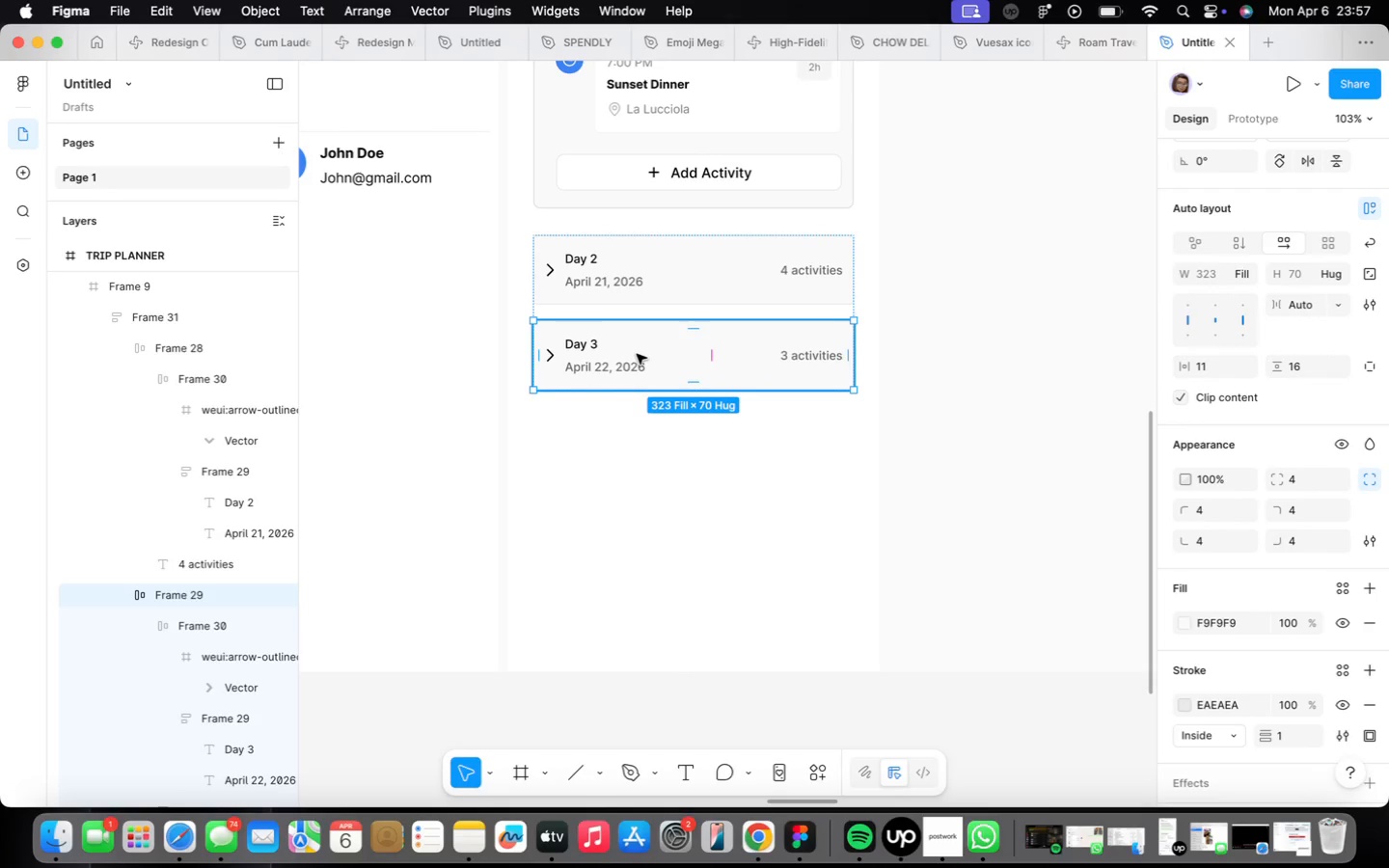 
key(Meta+CommandLeft)
 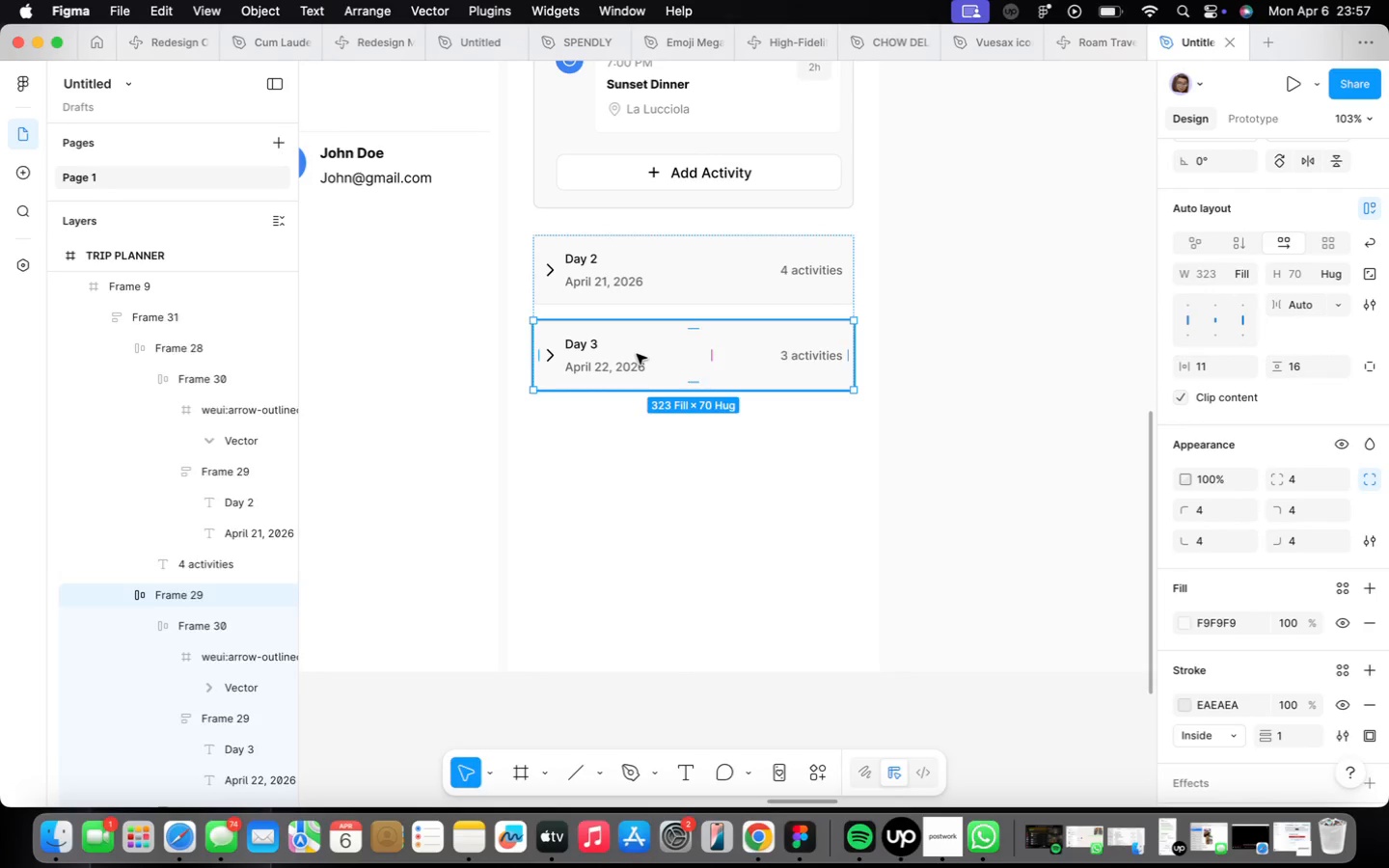 
key(Meta+D)
 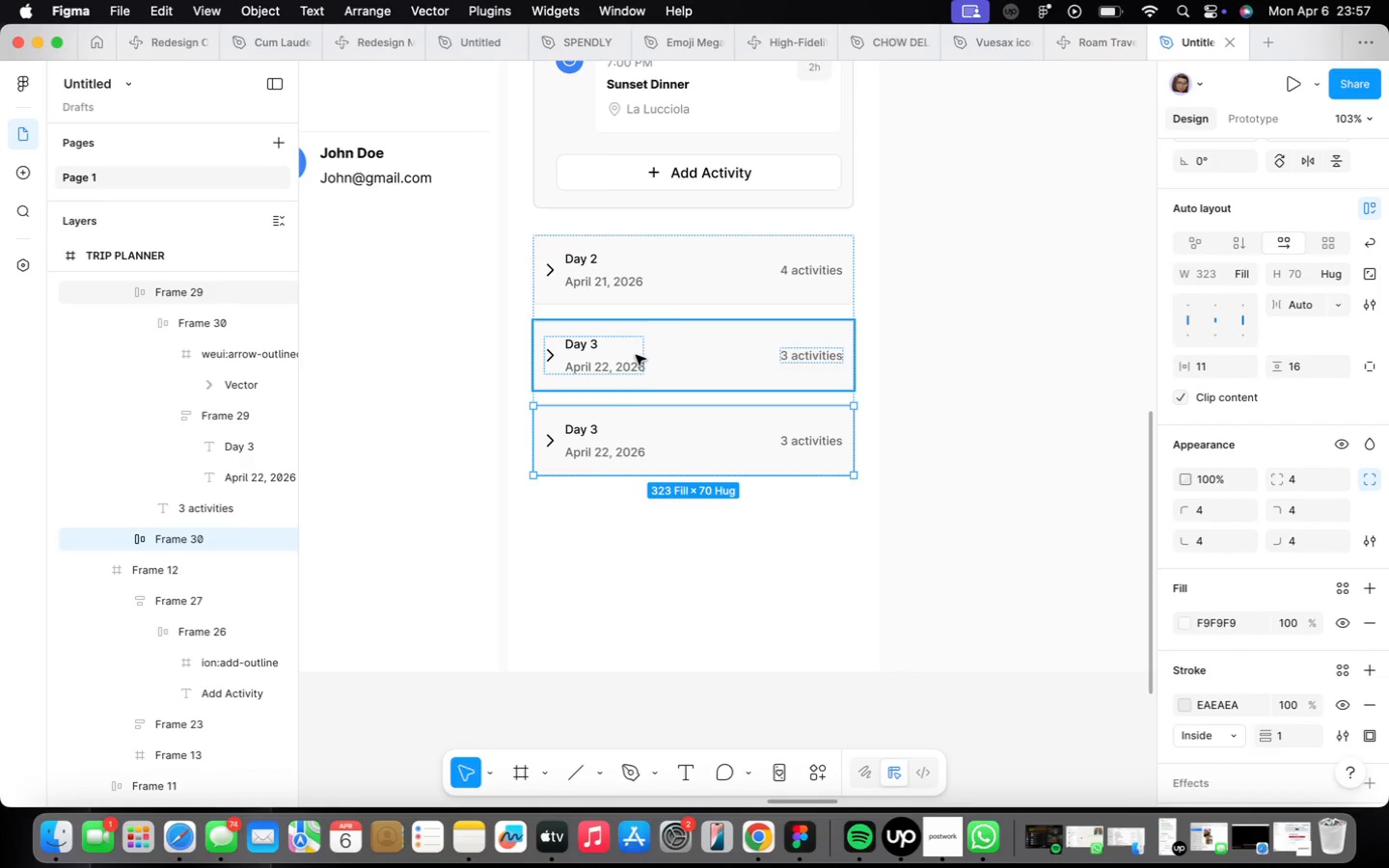 
wait(5.77)
 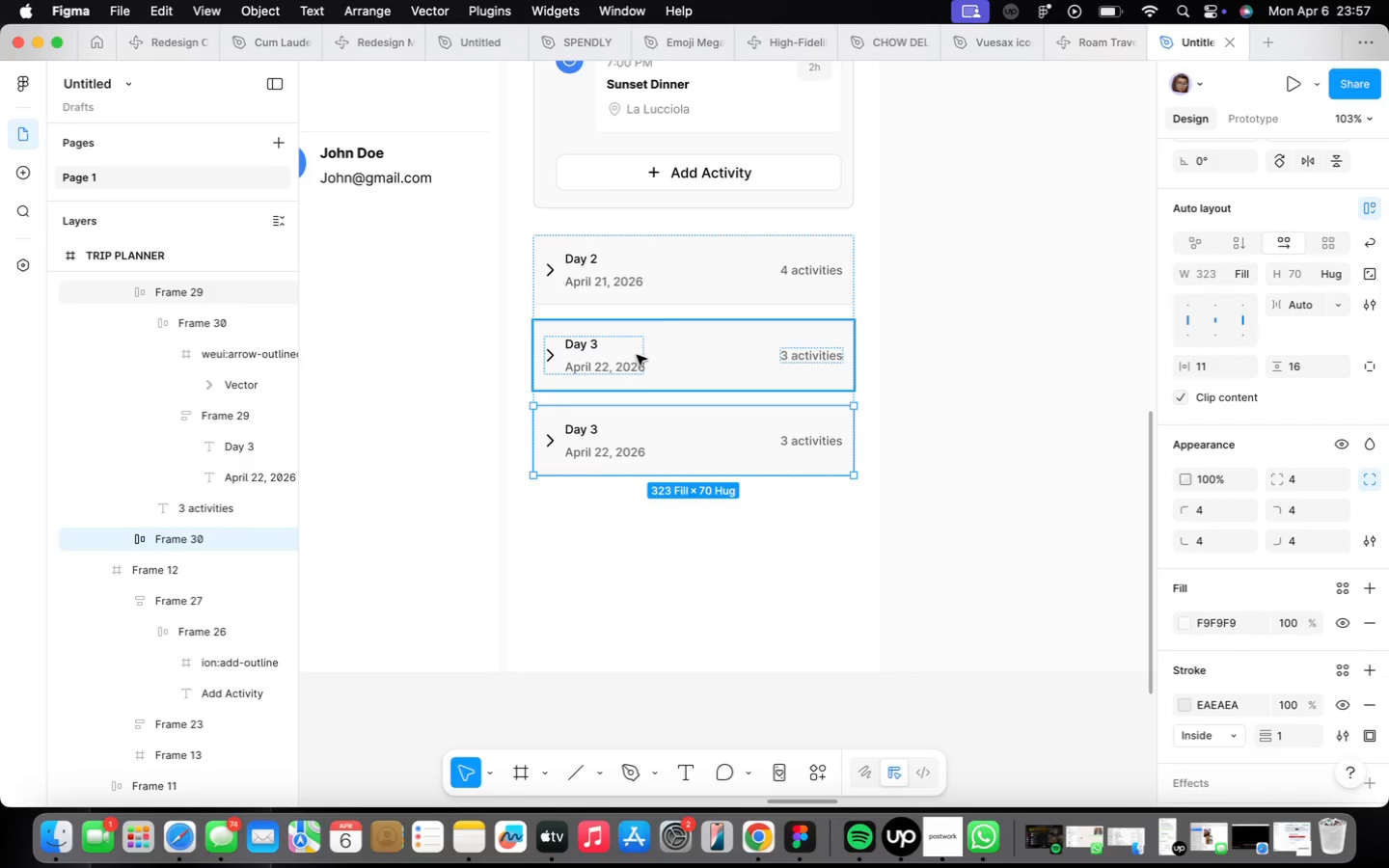 
double_click([601, 427])
 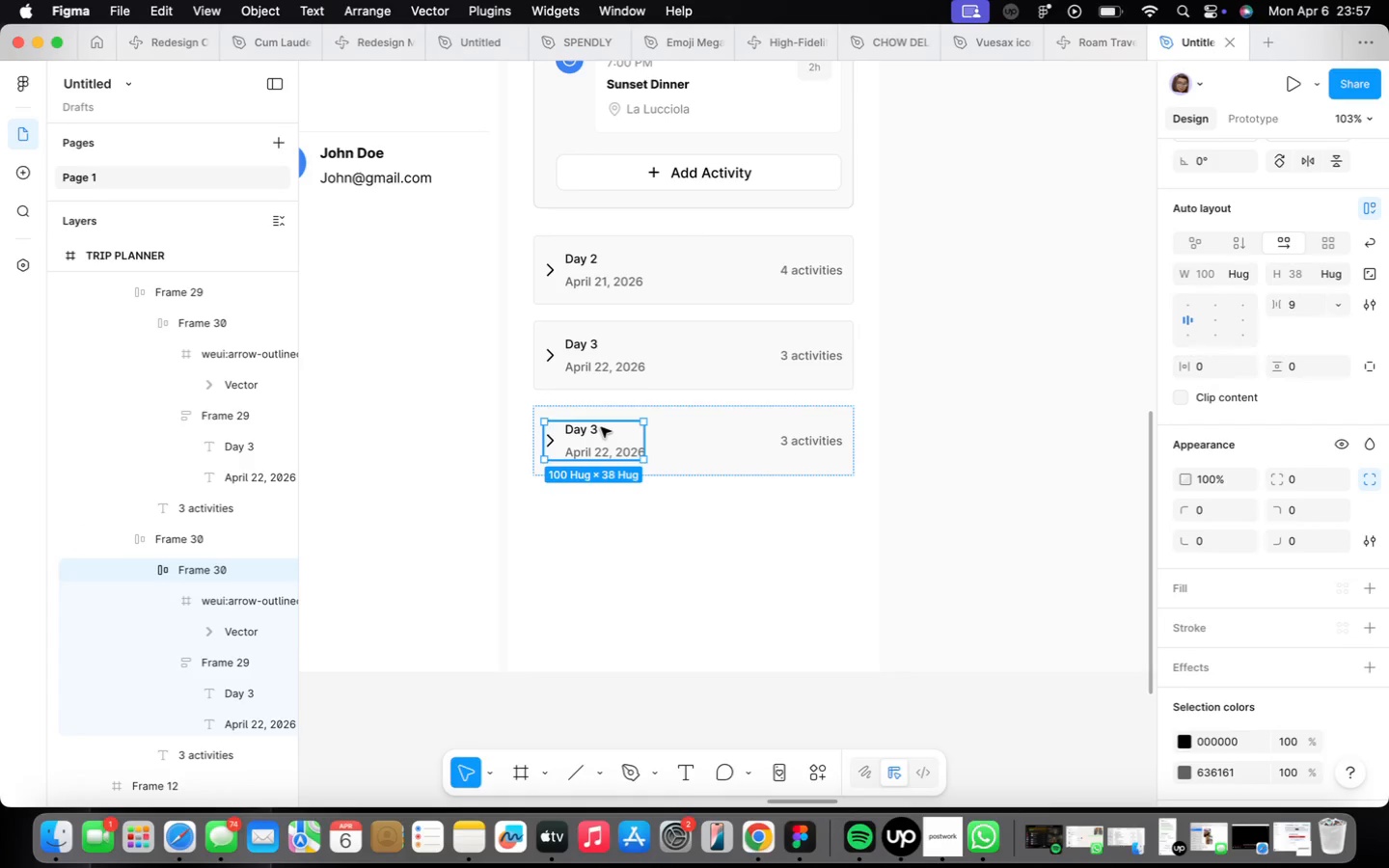 
triple_click([601, 427])
 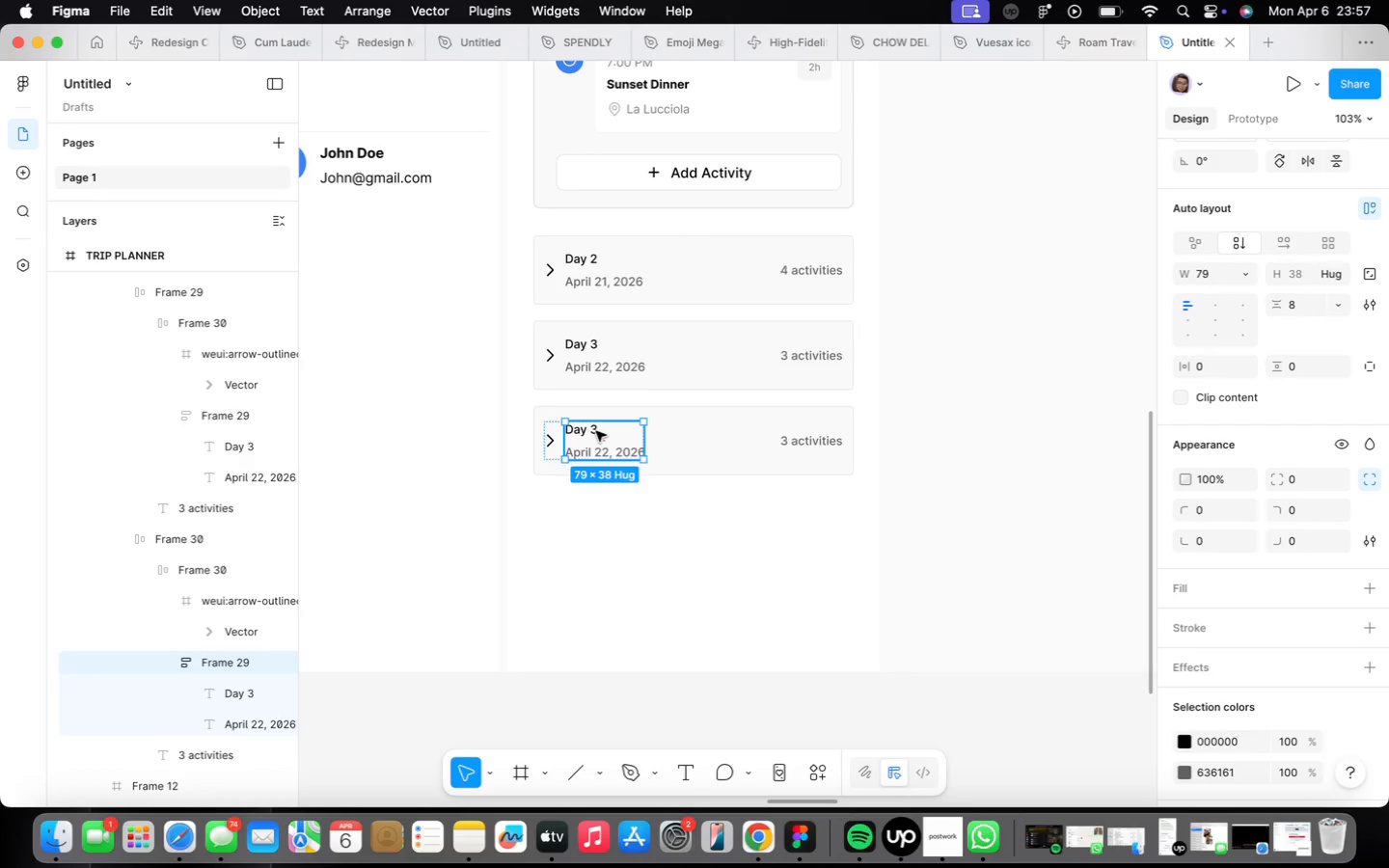 
double_click([596, 431])
 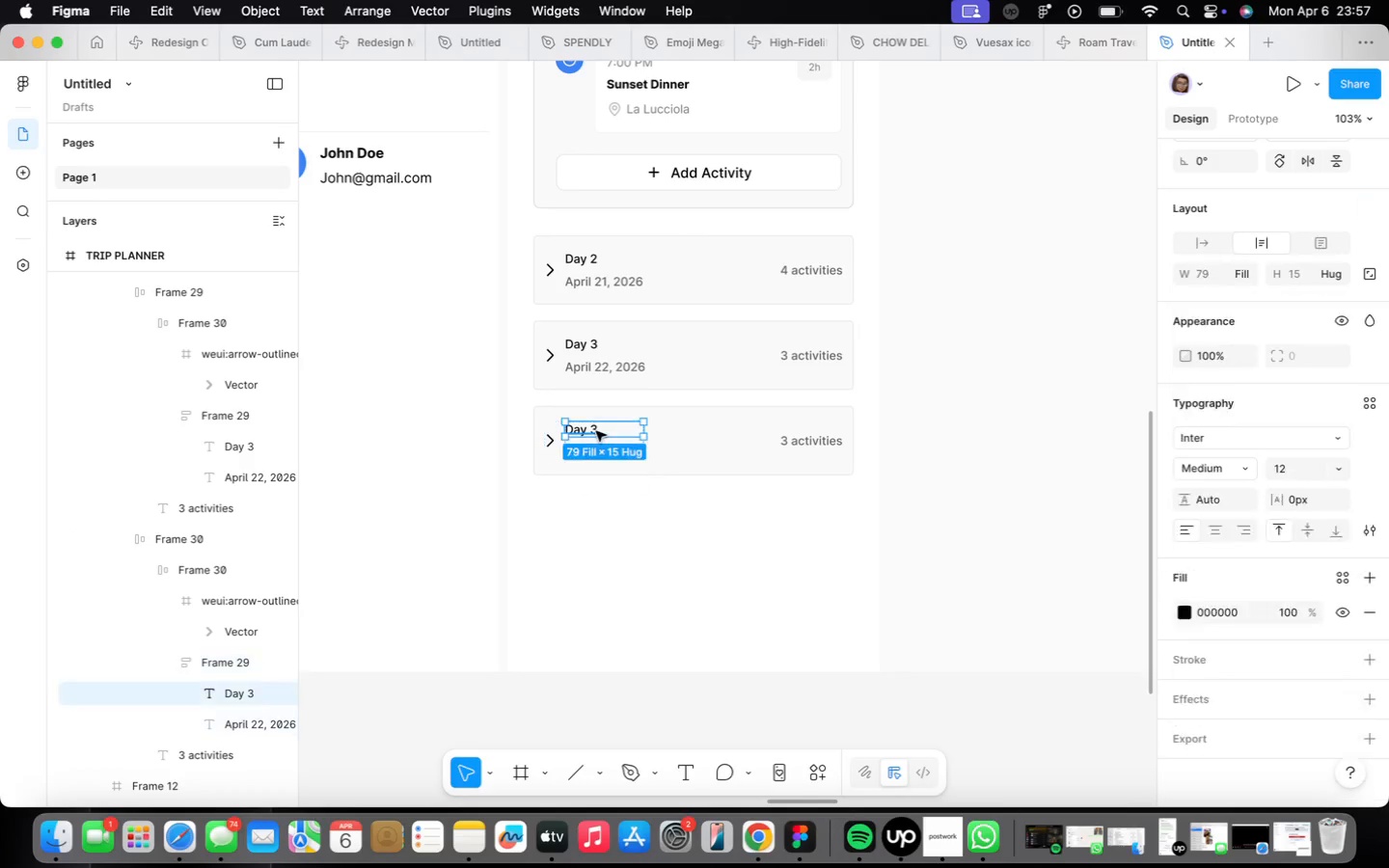 
triple_click([596, 431])
 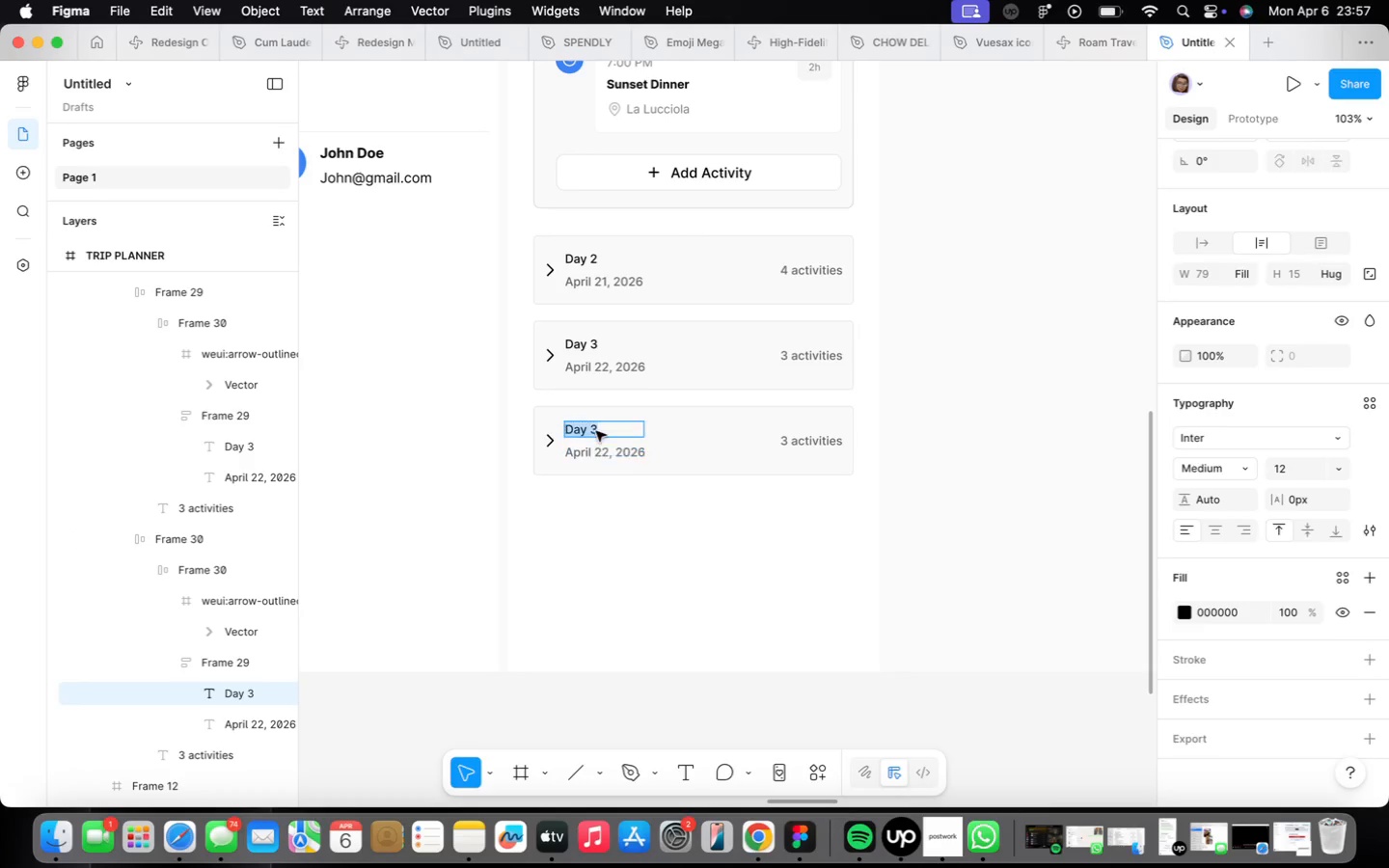 
triple_click([596, 431])
 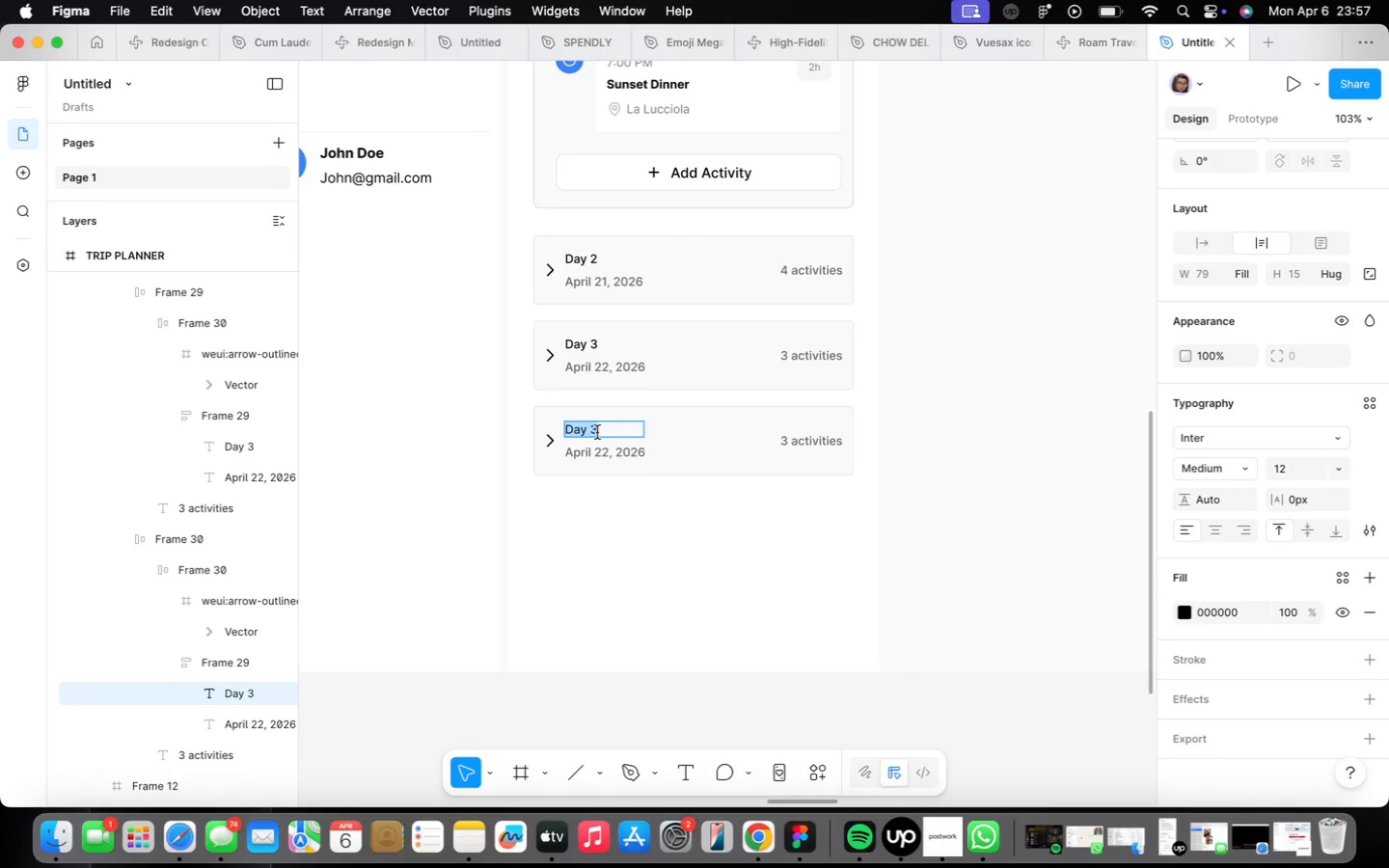 
left_click([597, 432])
 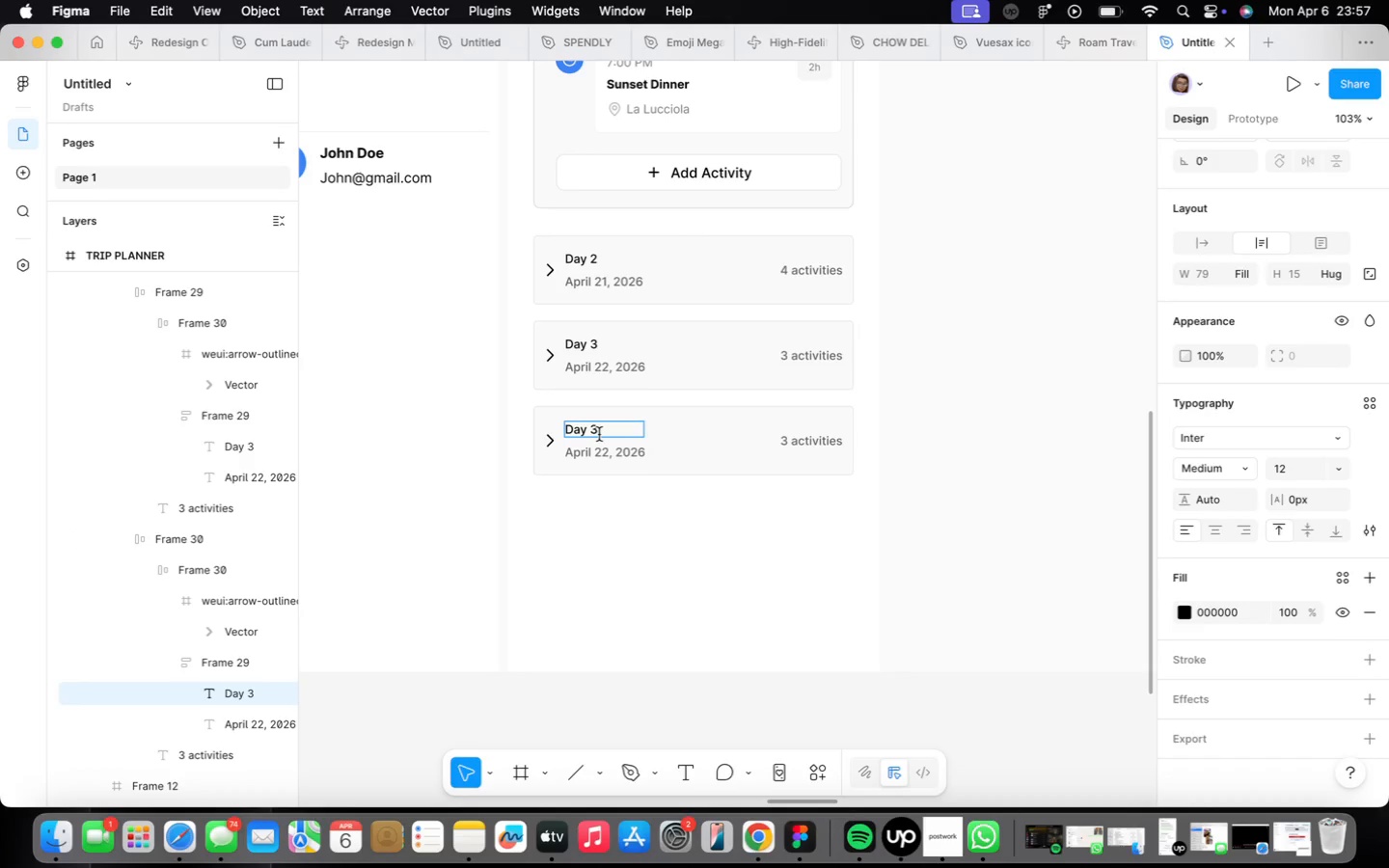 
key(Backspace)
 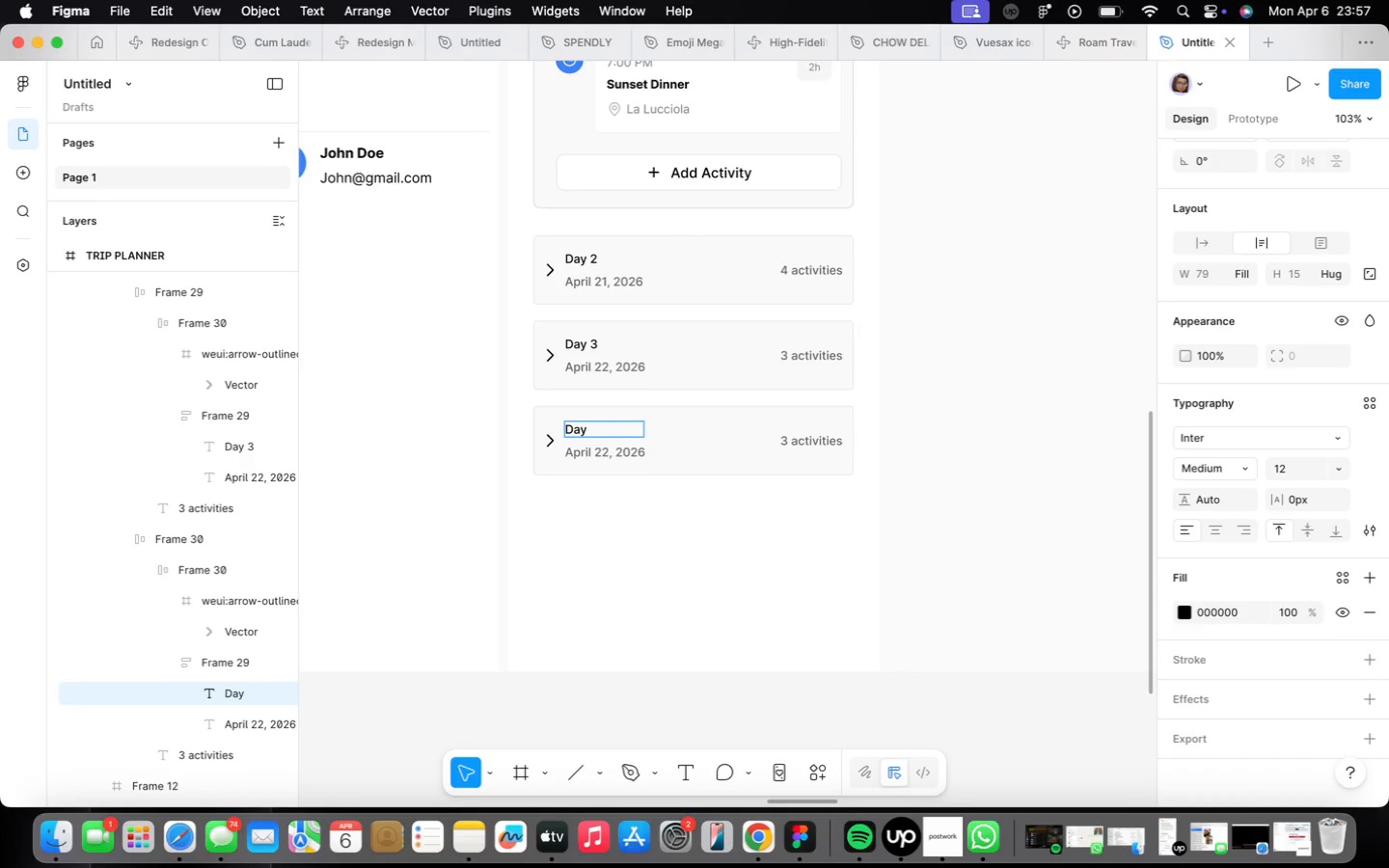 
key(4)
 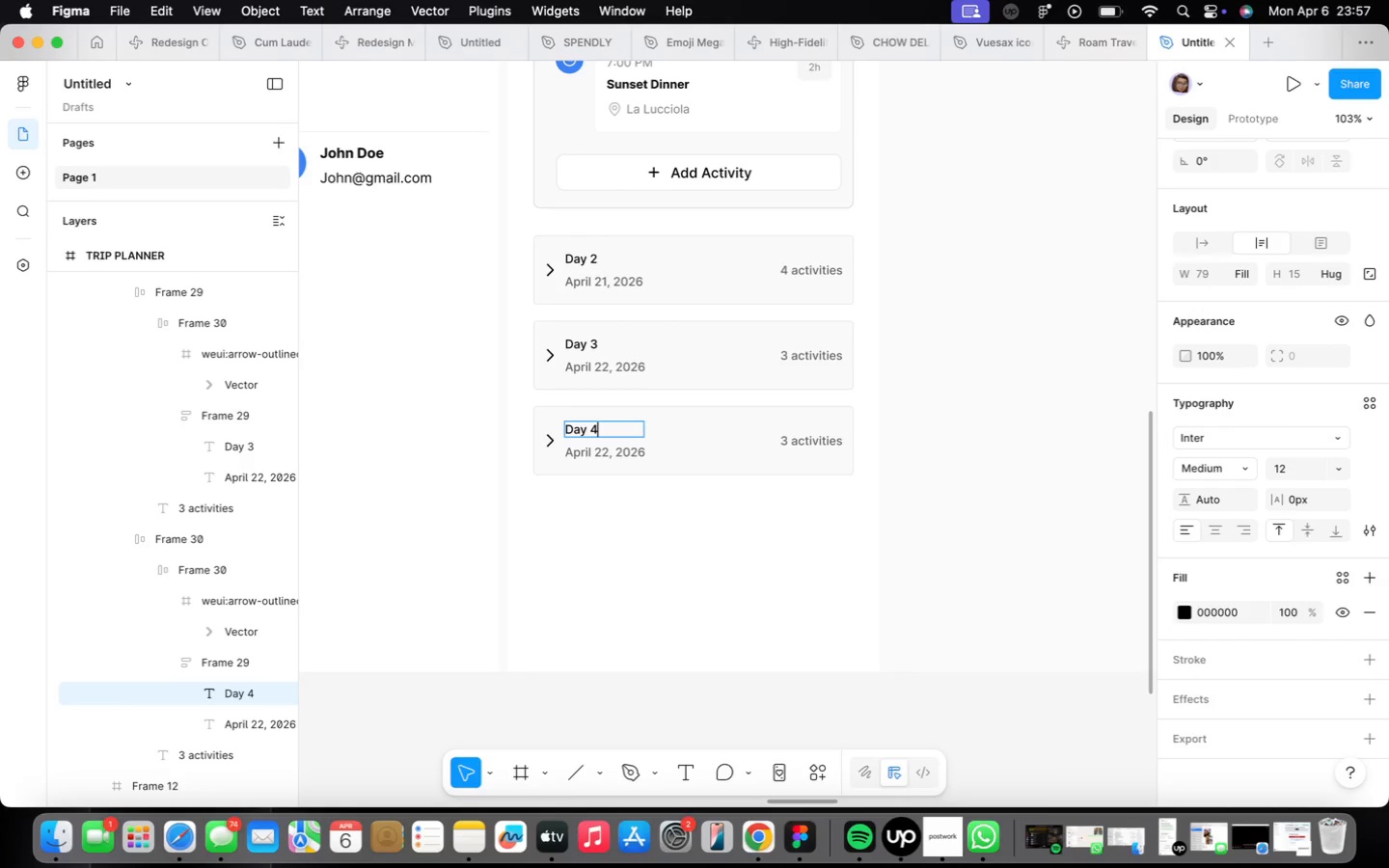 
wait(8.41)
 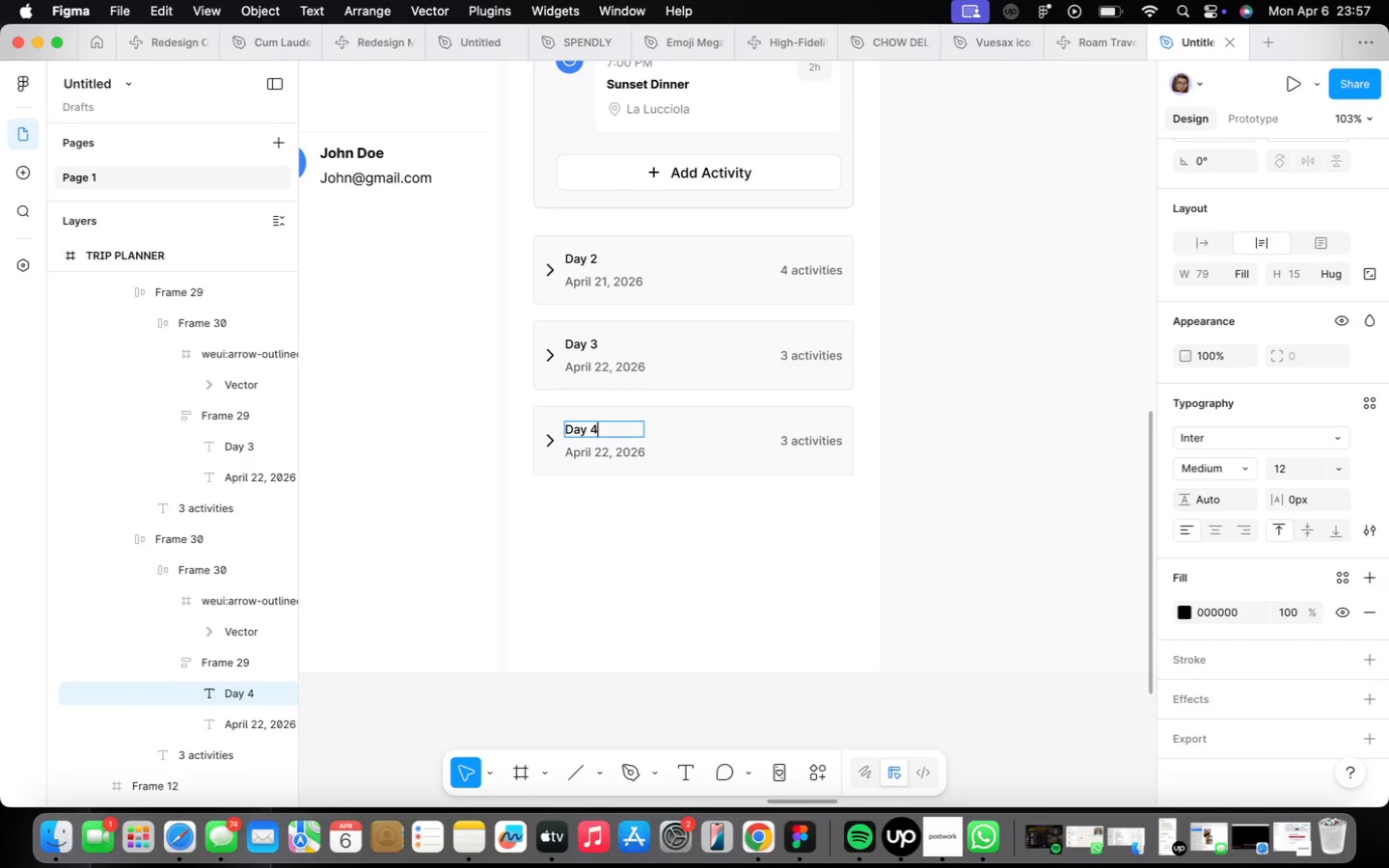 
left_click([750, 522])
 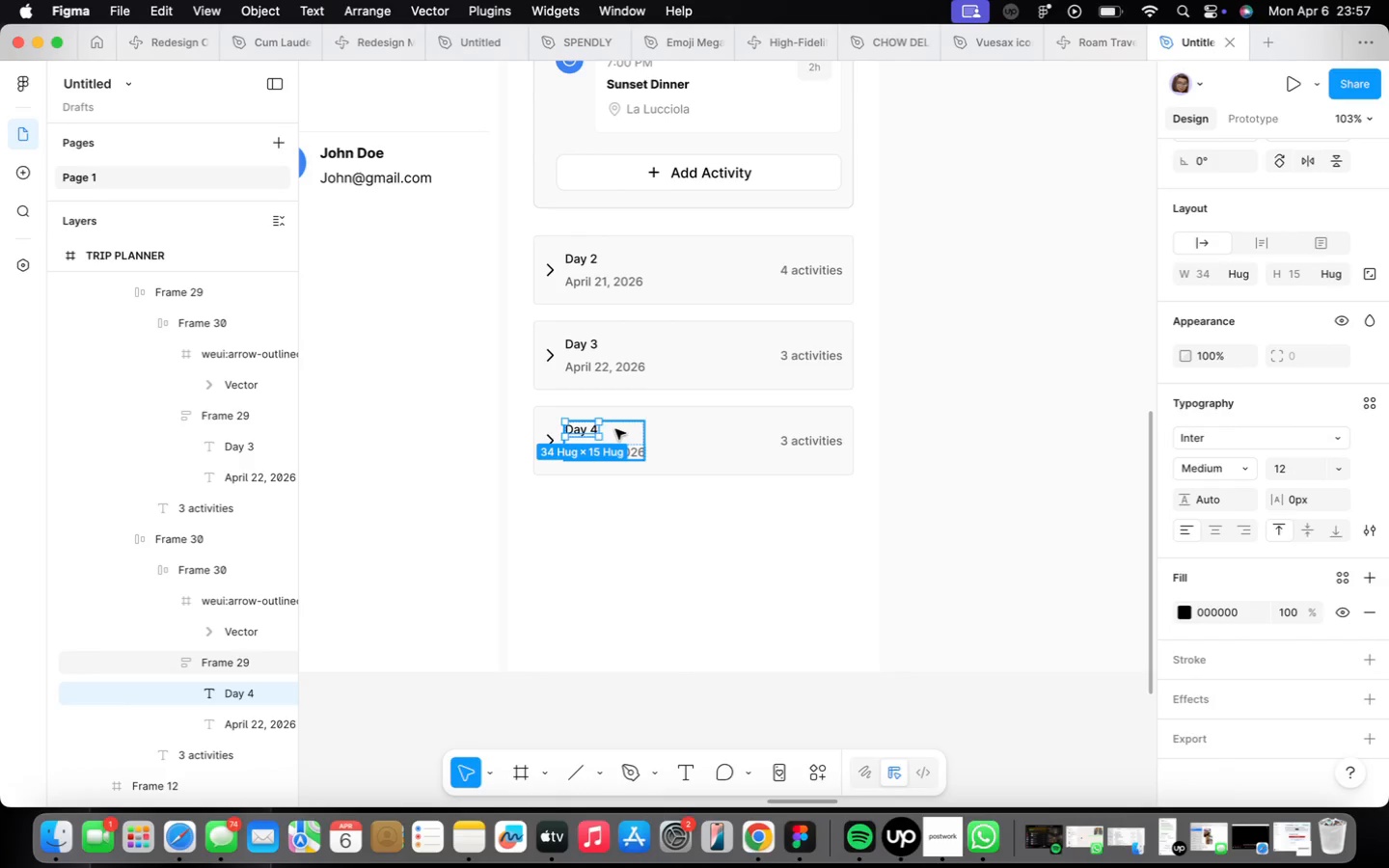 
left_click([618, 430])
 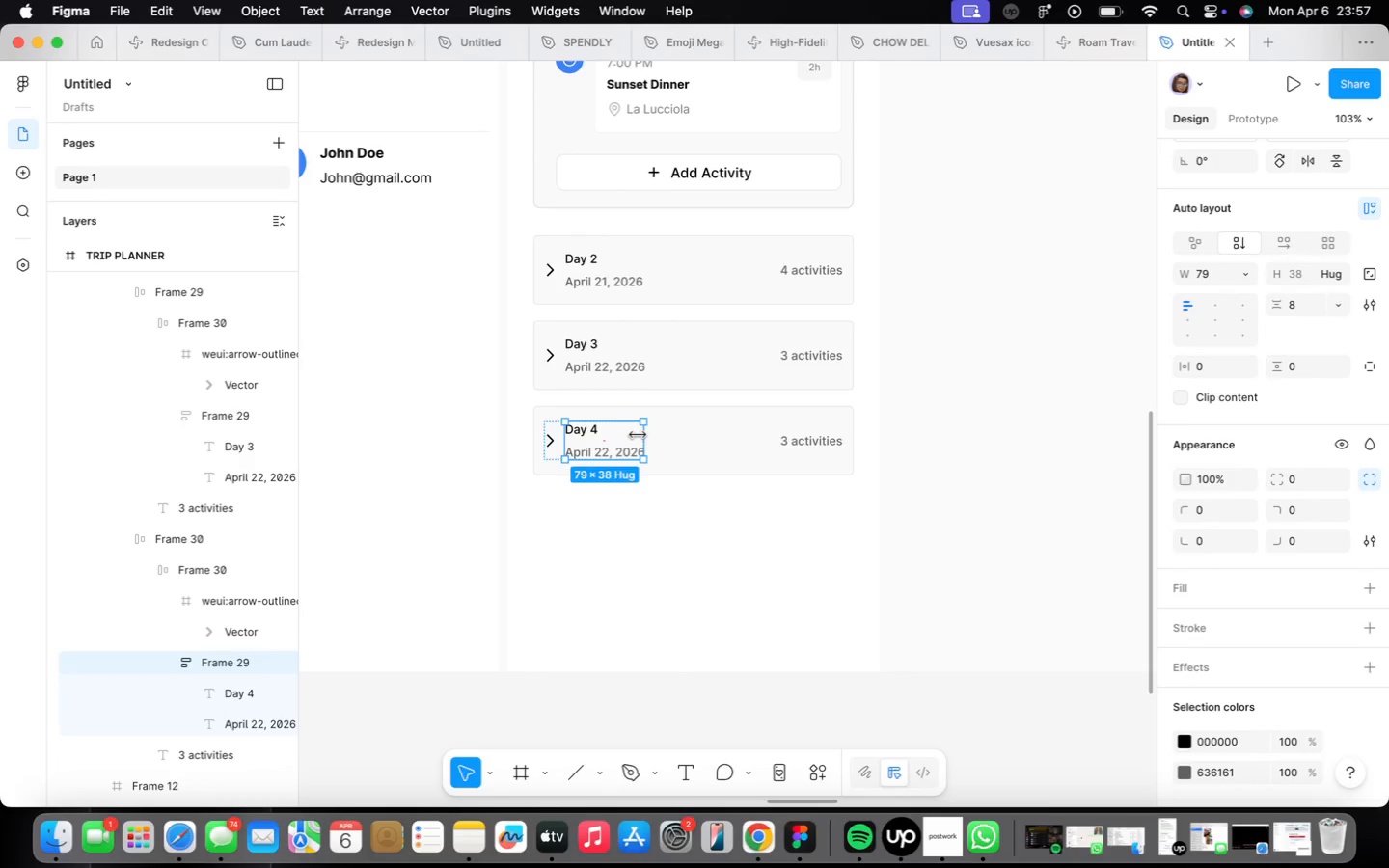 
left_click_drag(start_coordinate=[640, 437], to_coordinate=[649, 439])
 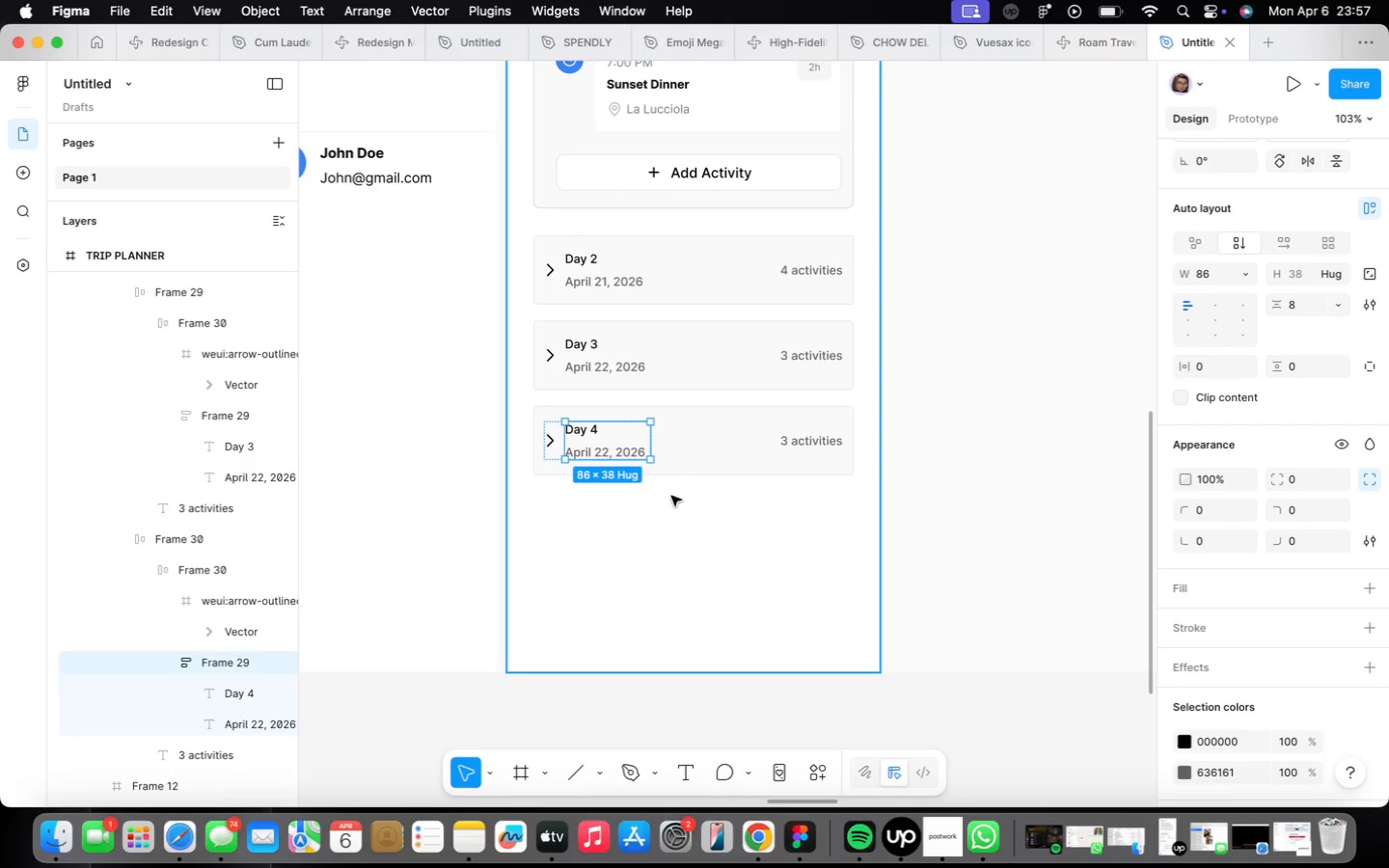 
wait(5.43)
 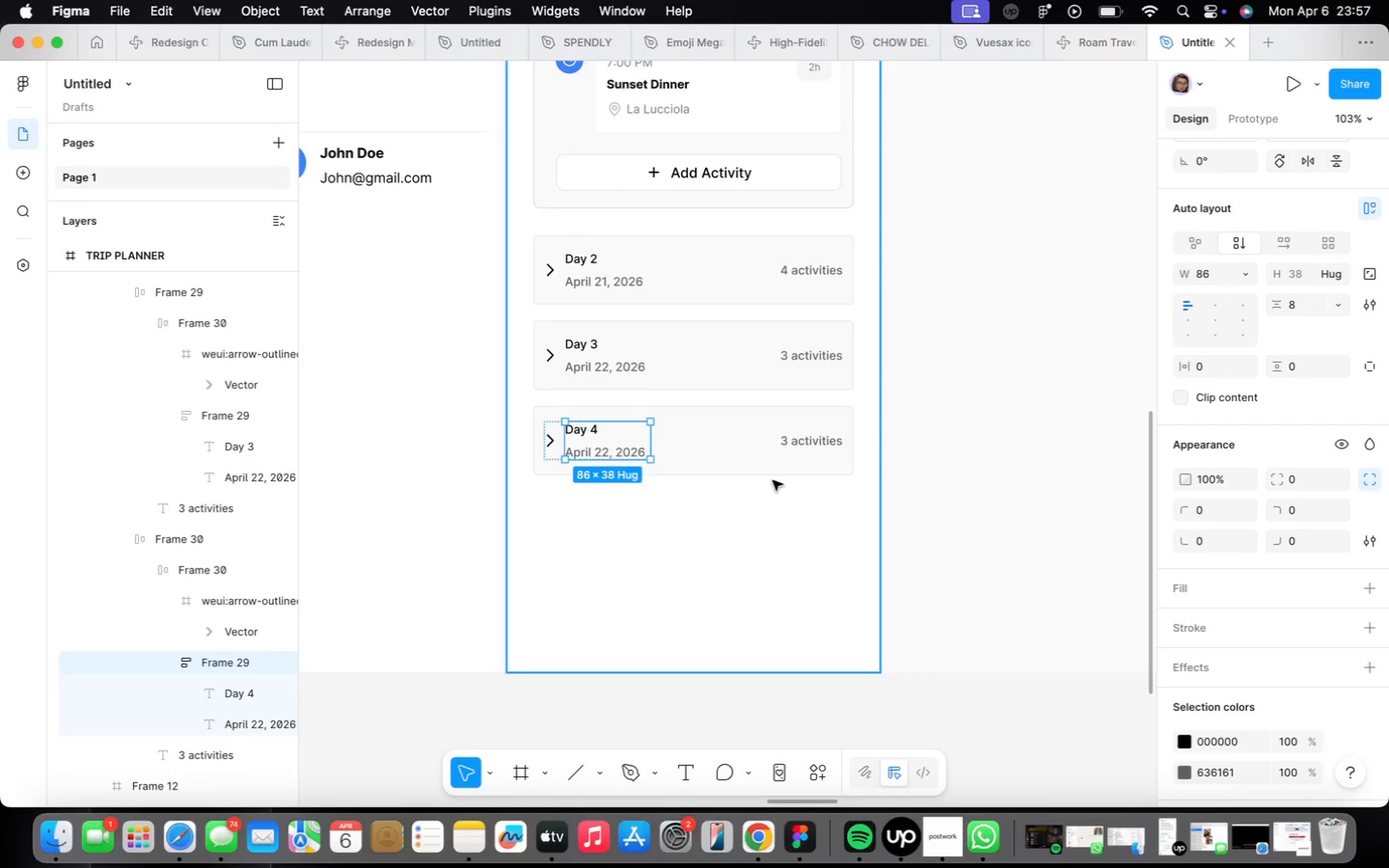 
double_click([604, 461])
 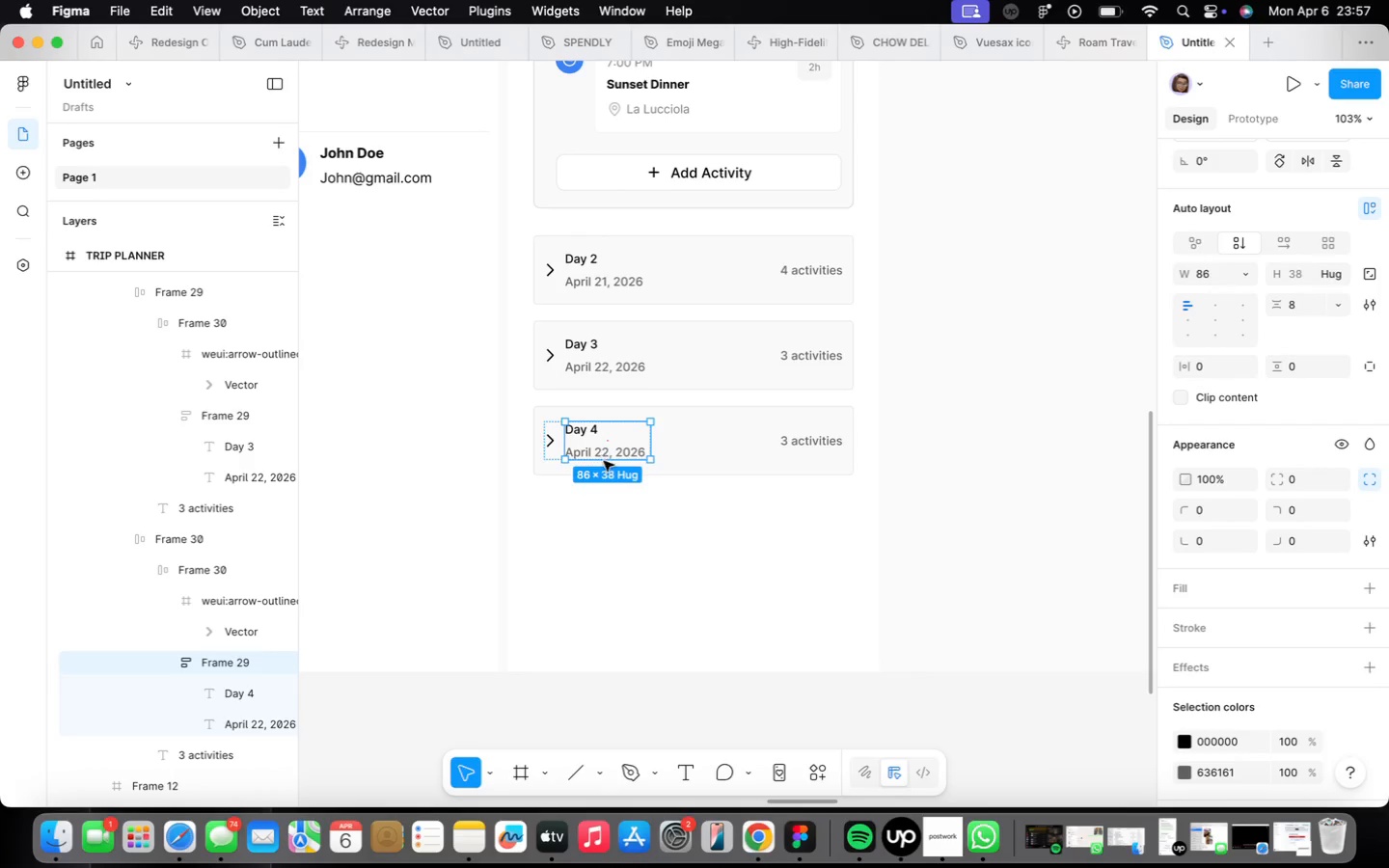 
triple_click([604, 461])
 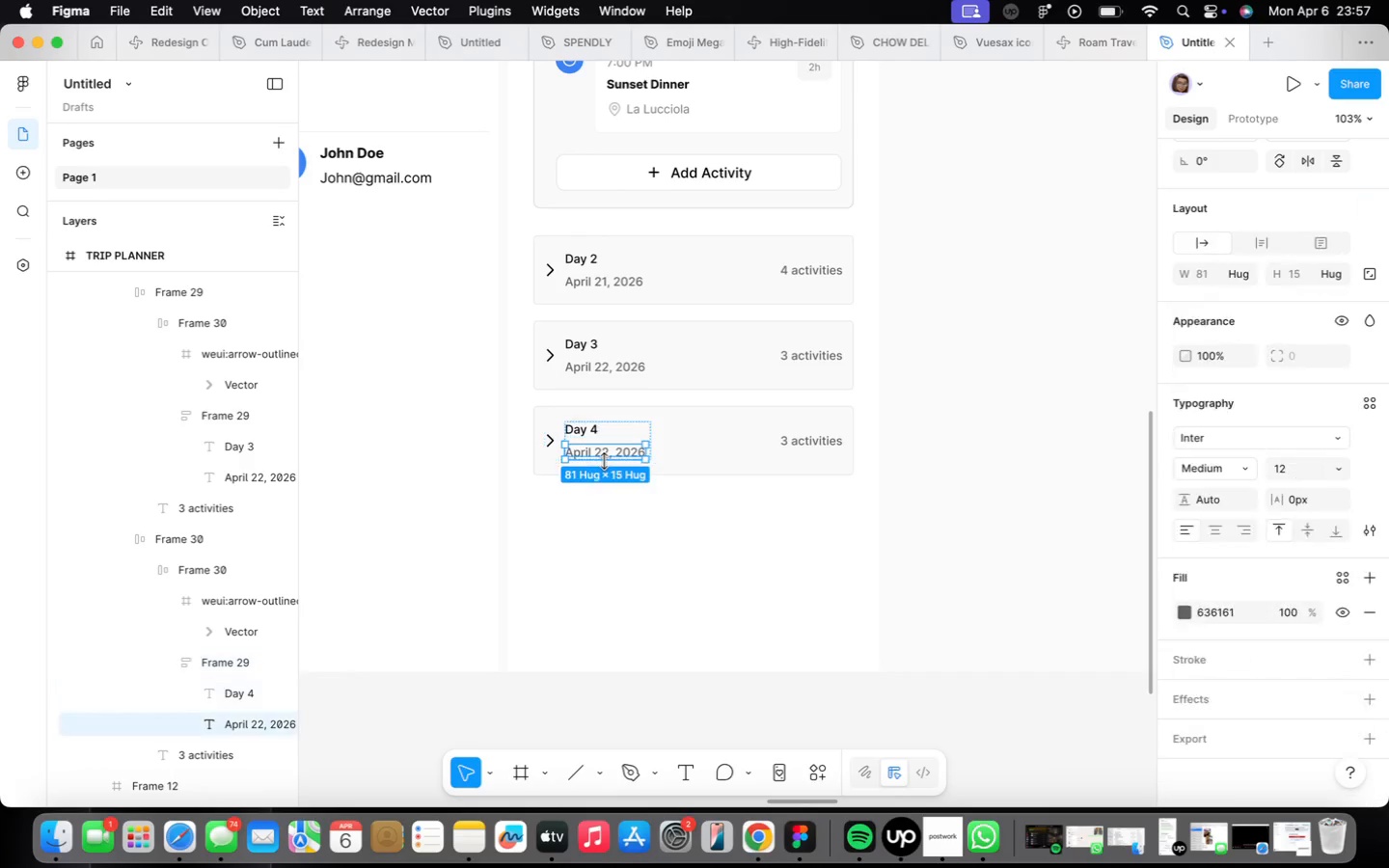 
triple_click([604, 461])
 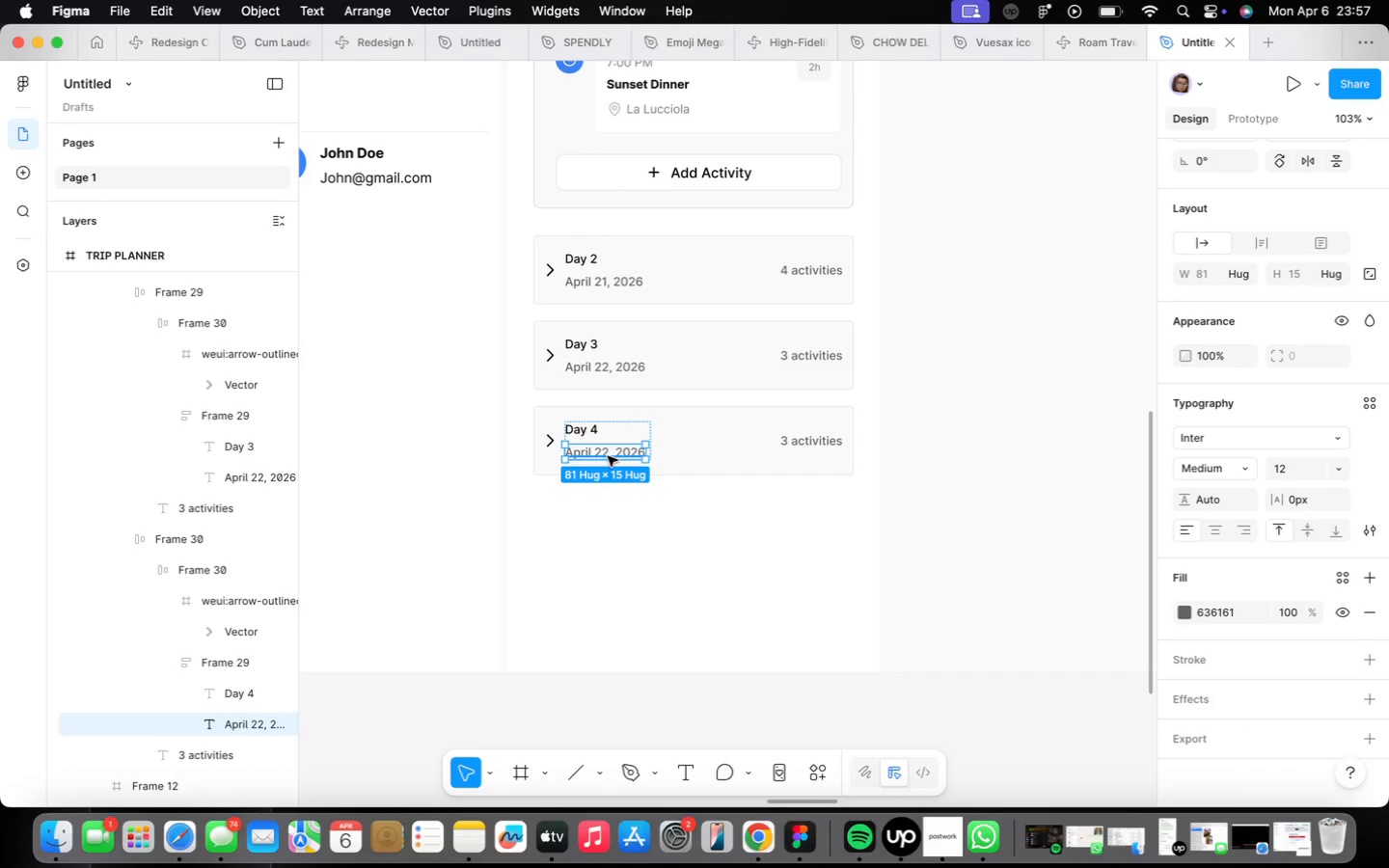 
double_click([608, 457])
 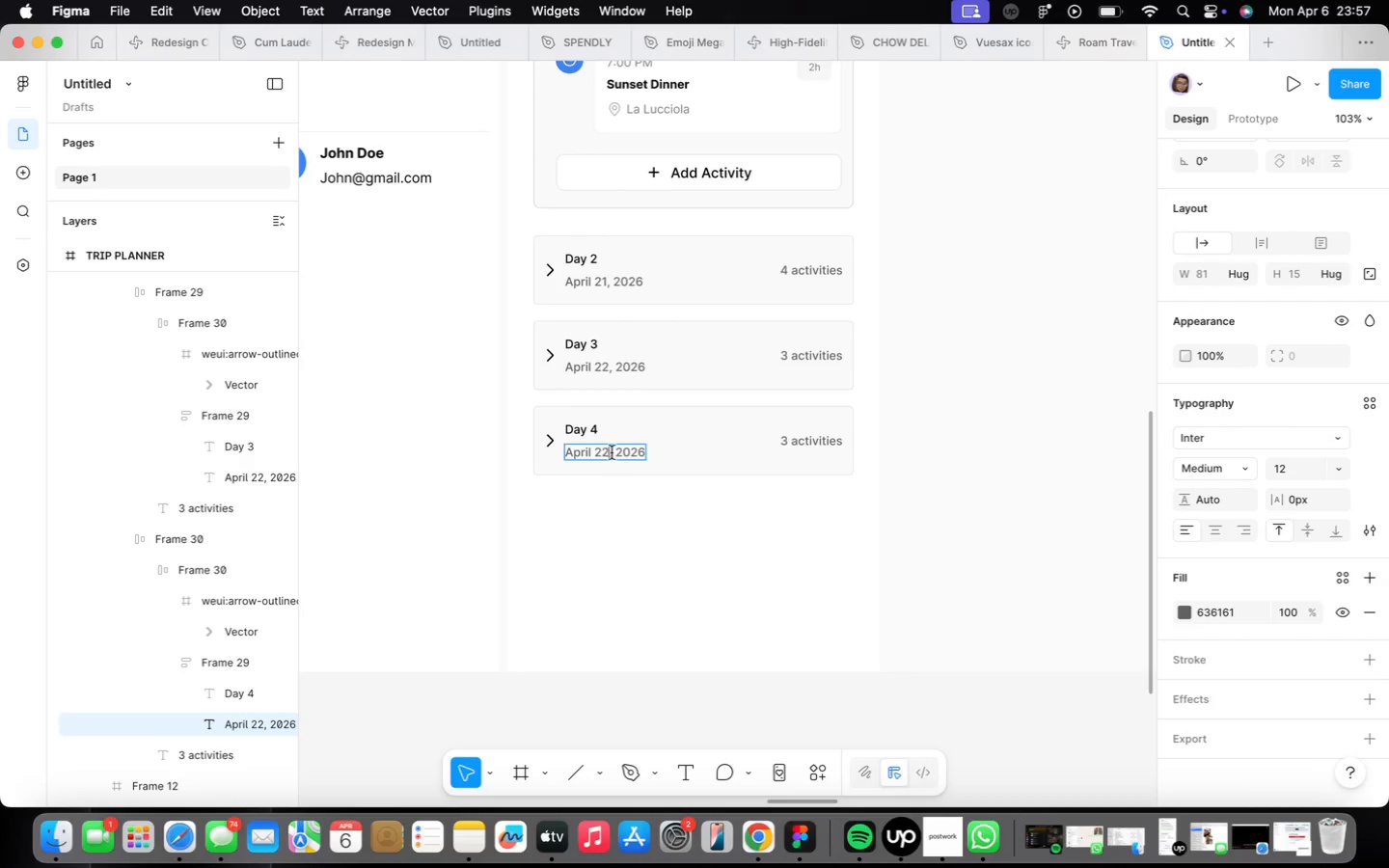 
key(Backspace)
 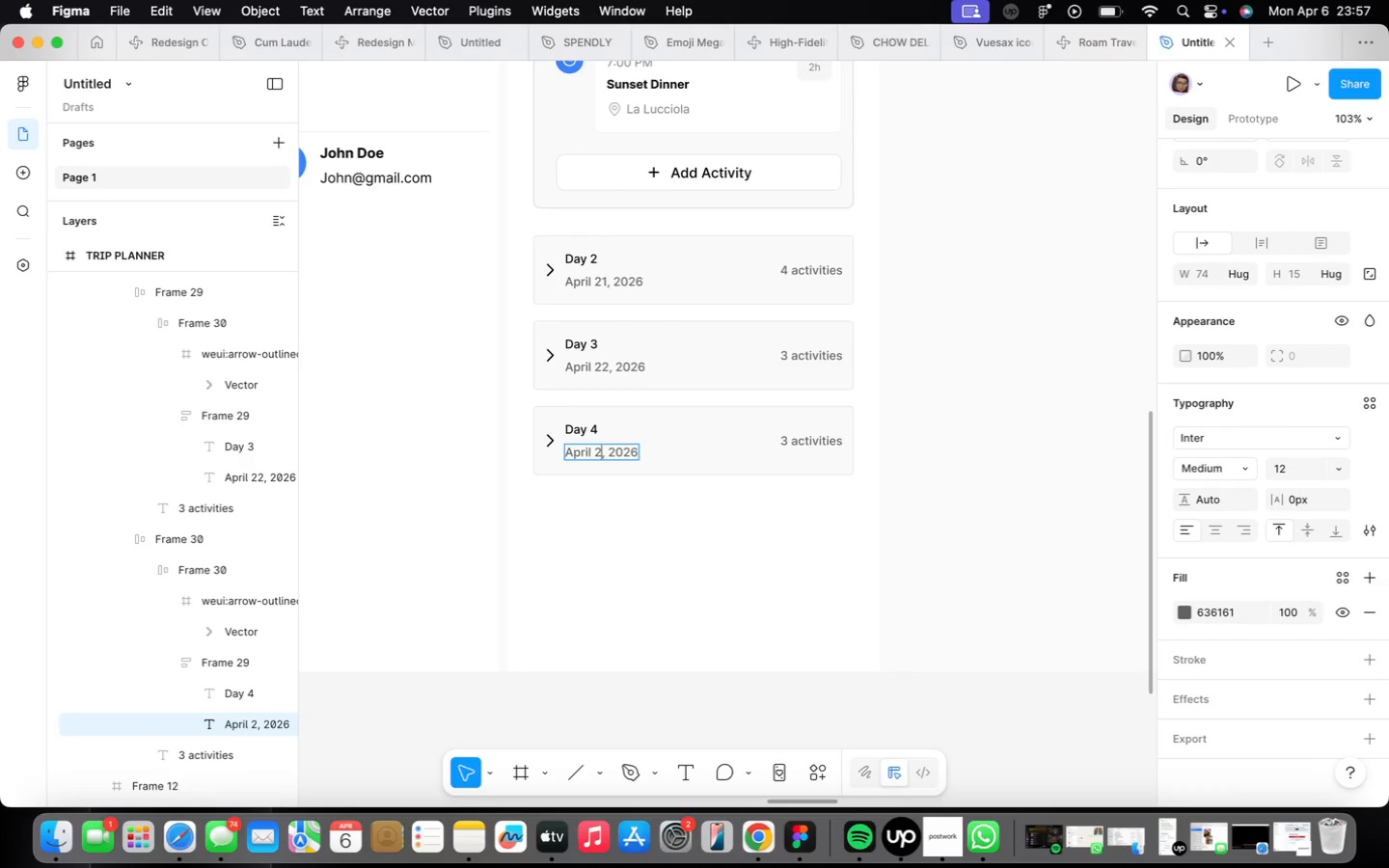 
key(3)
 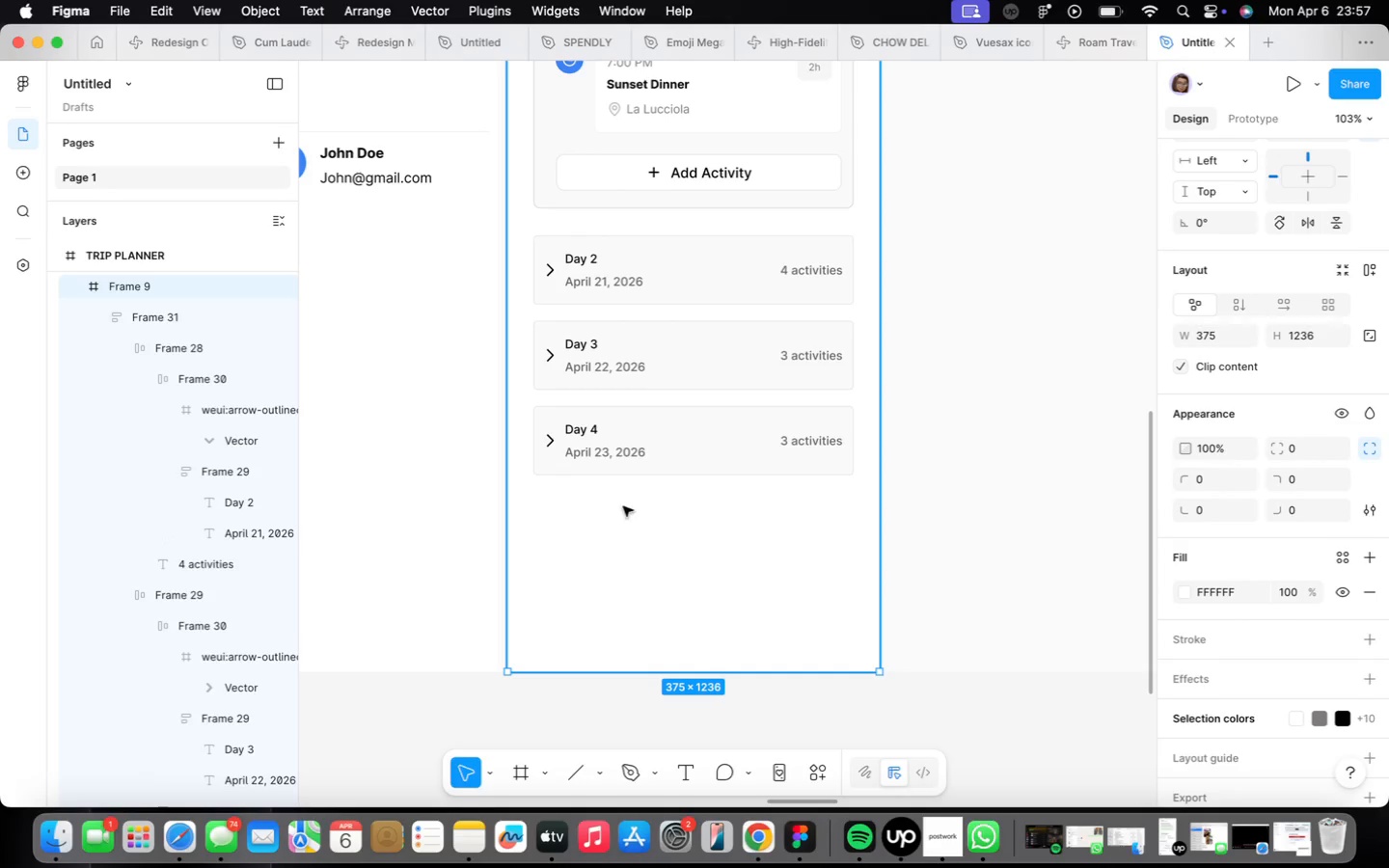 
double_click([650, 349])
 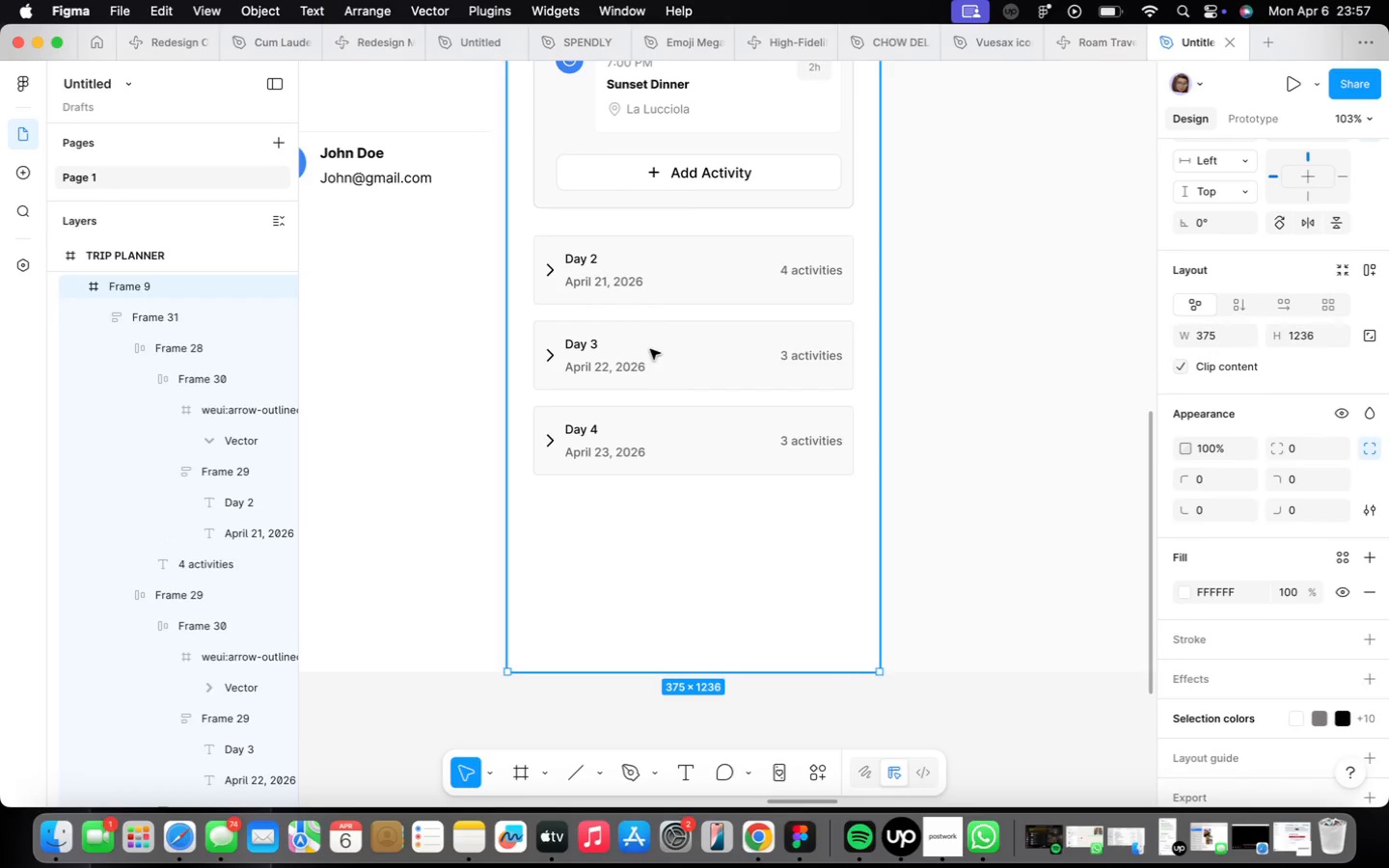 
triple_click([650, 349])
 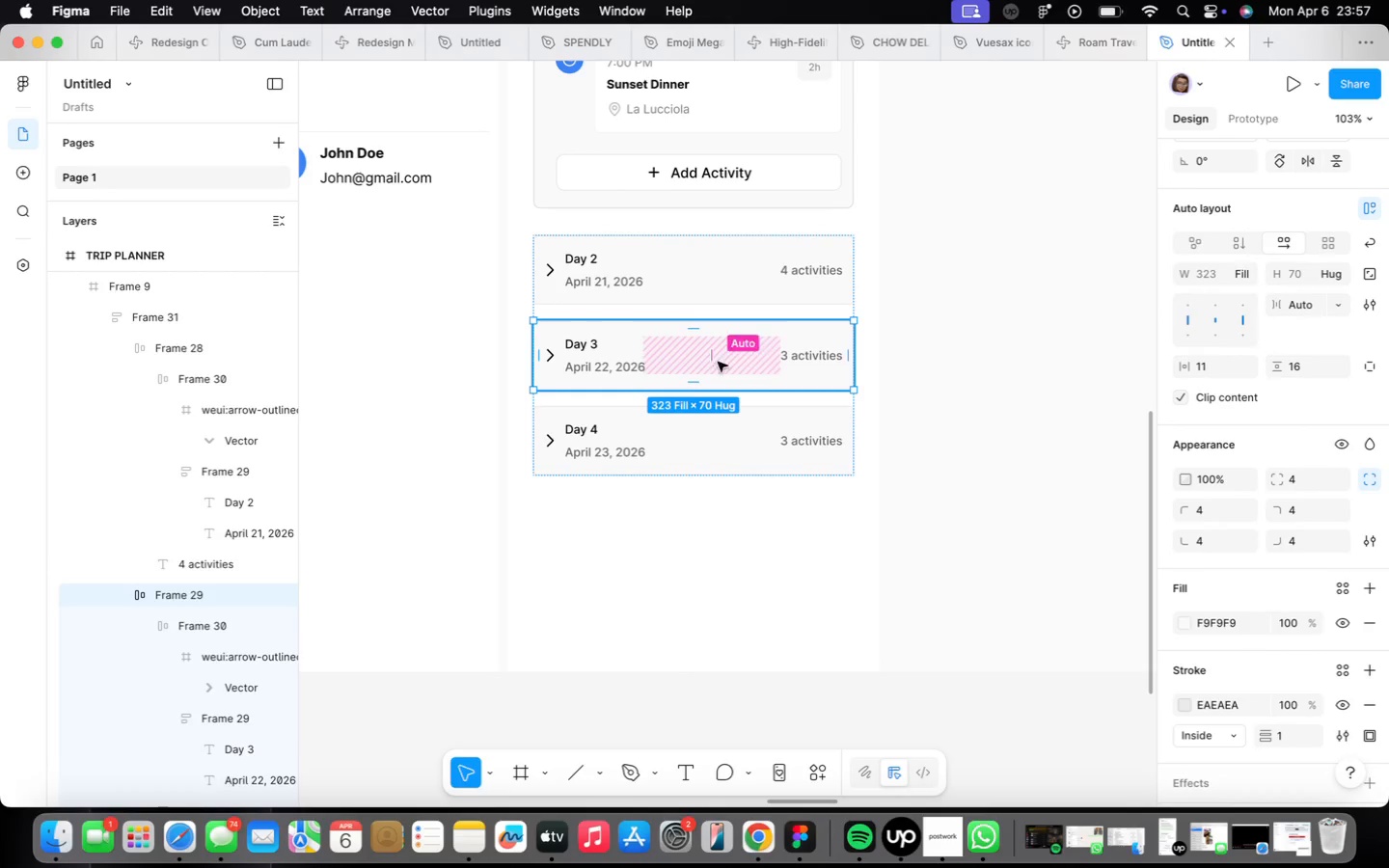 
left_click([689, 427])
 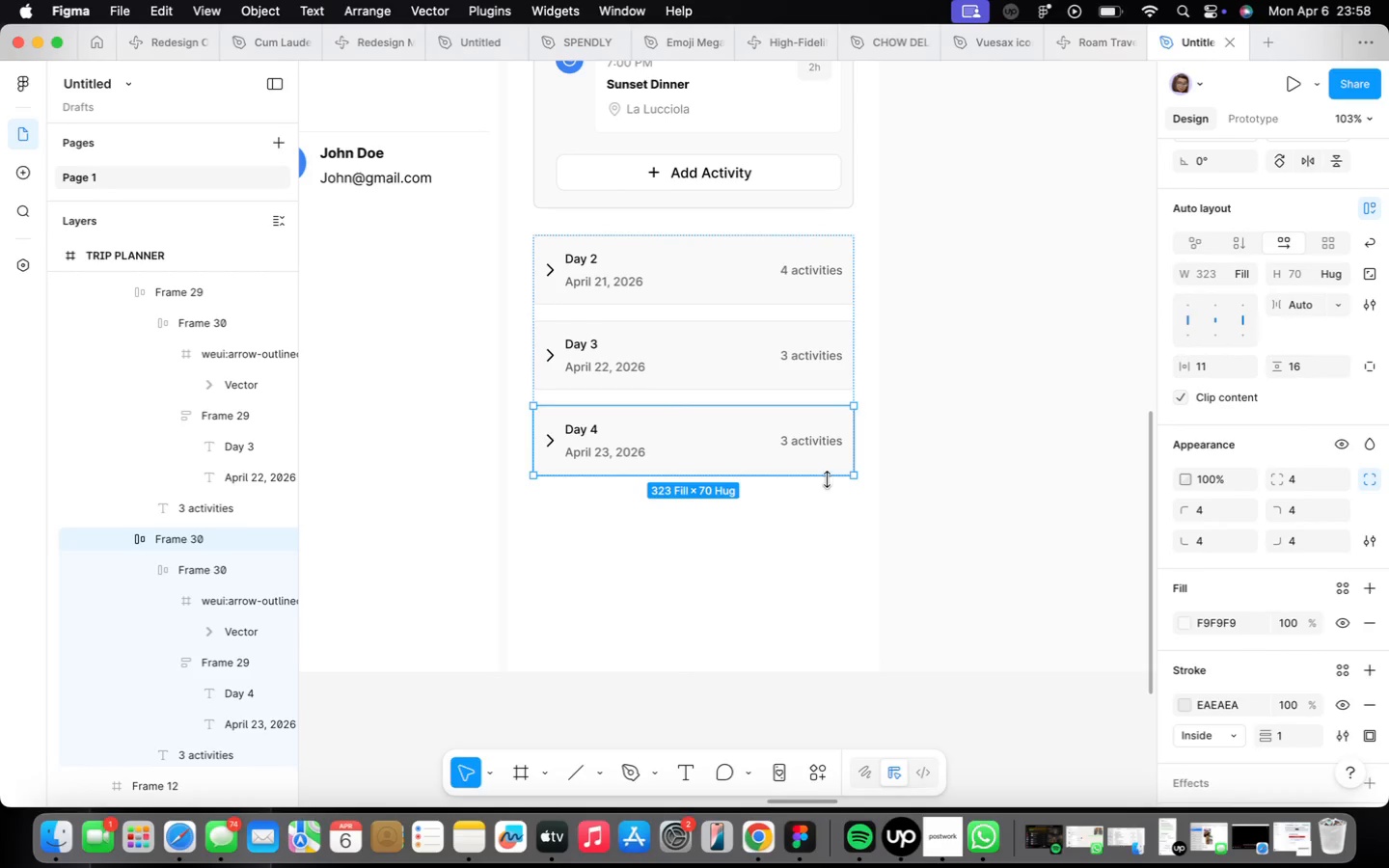 
left_click([872, 513])
 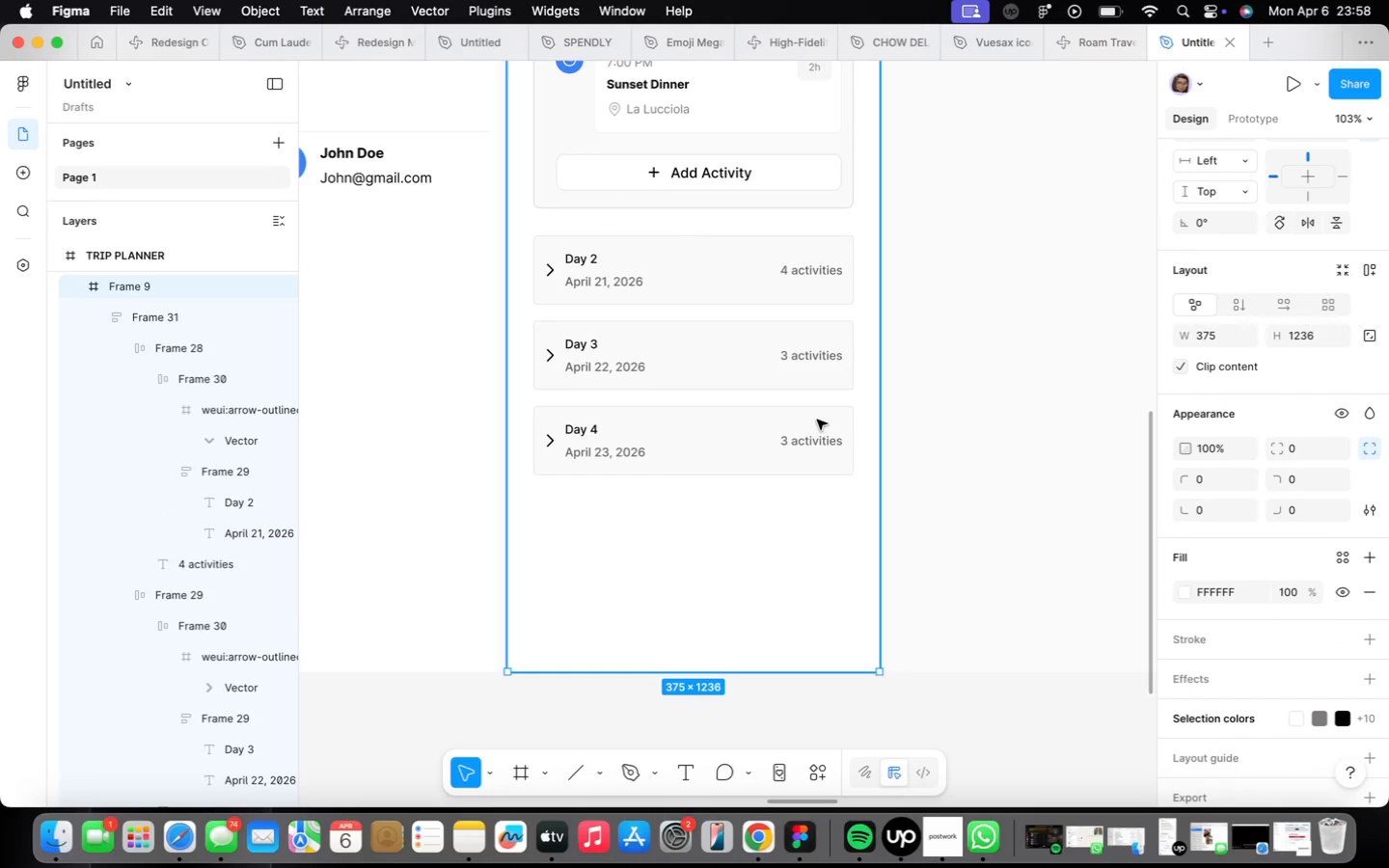 
double_click([818, 420])
 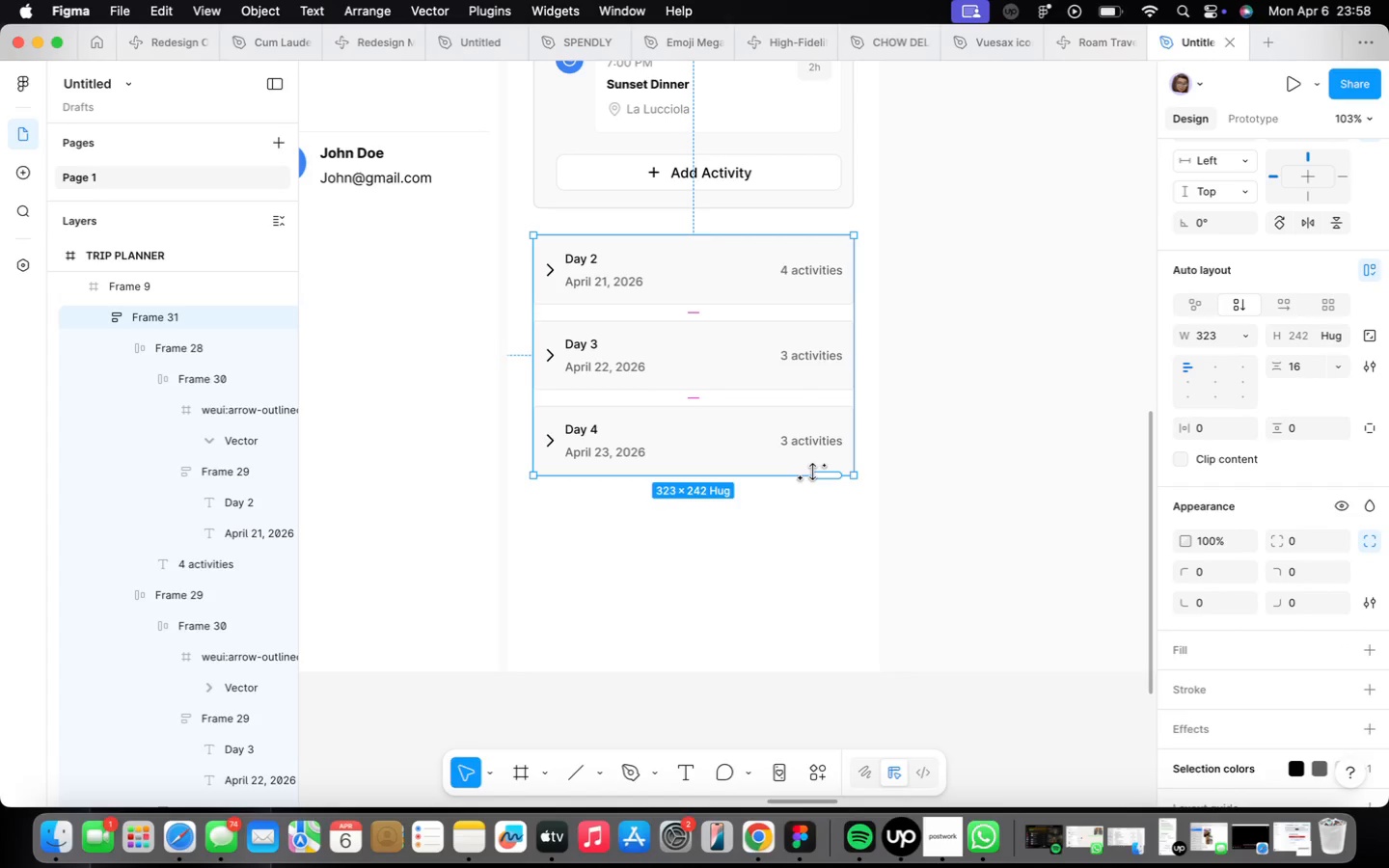 
left_click_drag(start_coordinate=[827, 476], to_coordinate=[835, 536])
 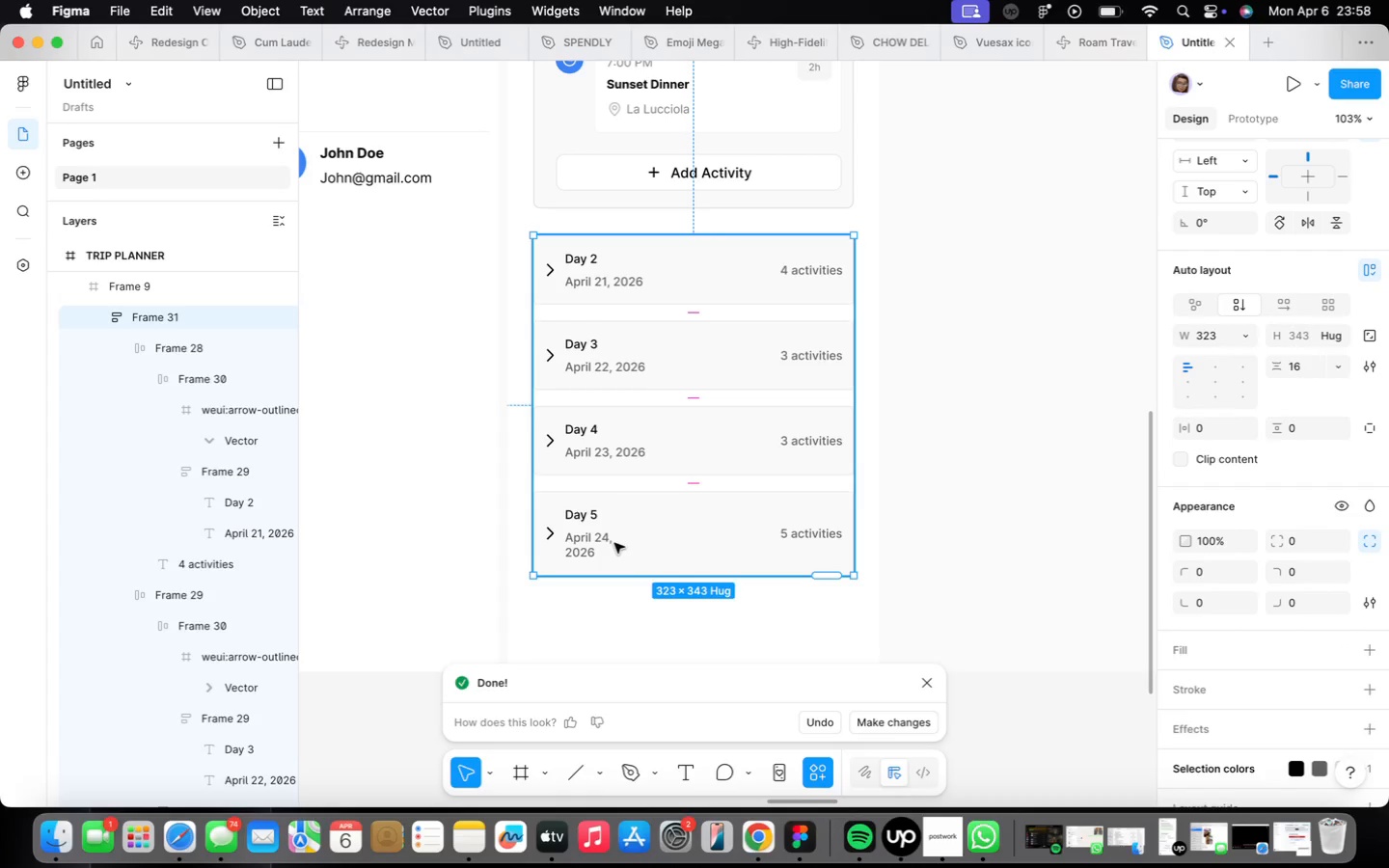 
wait(5.78)
 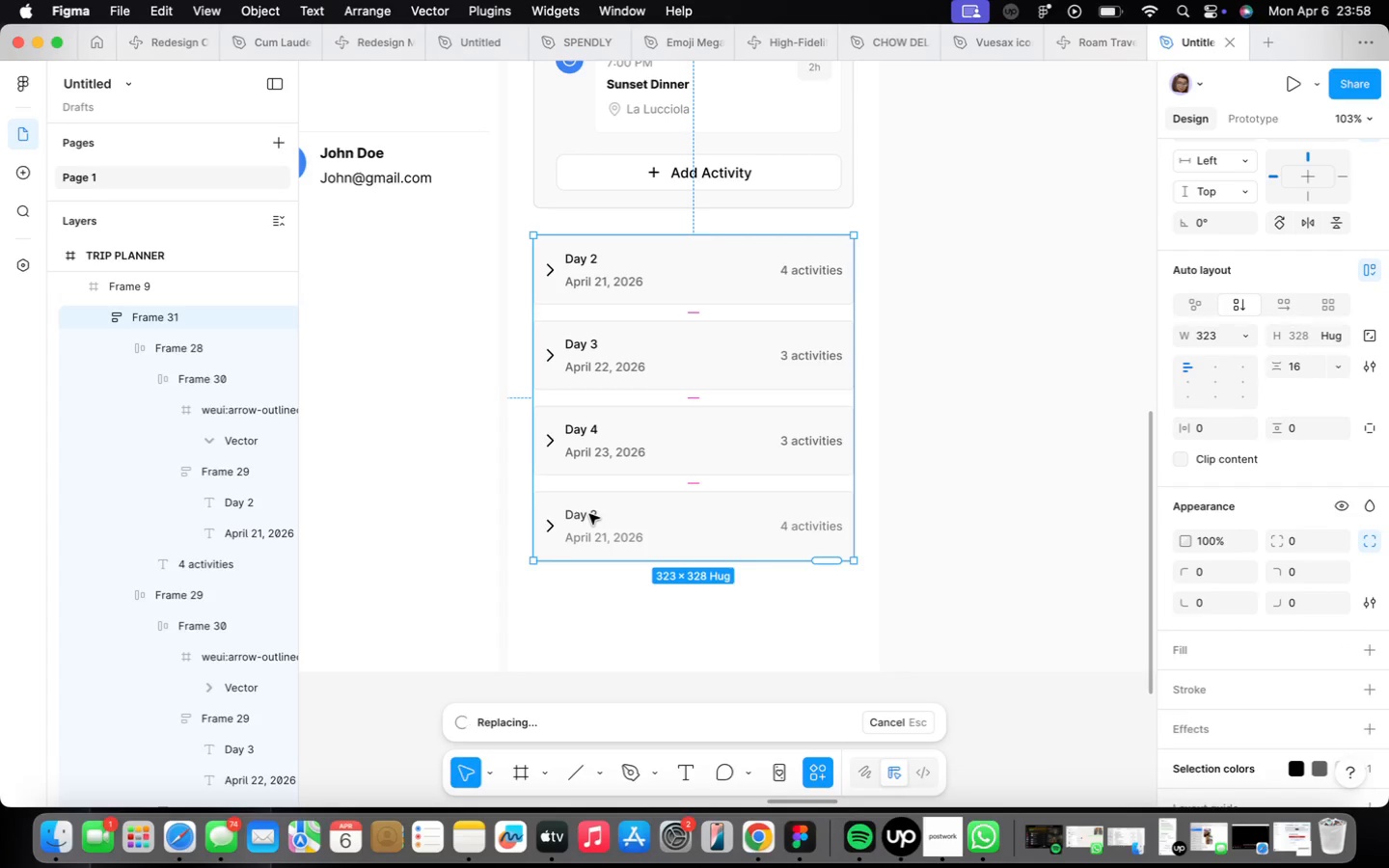 
left_click([933, 684])
 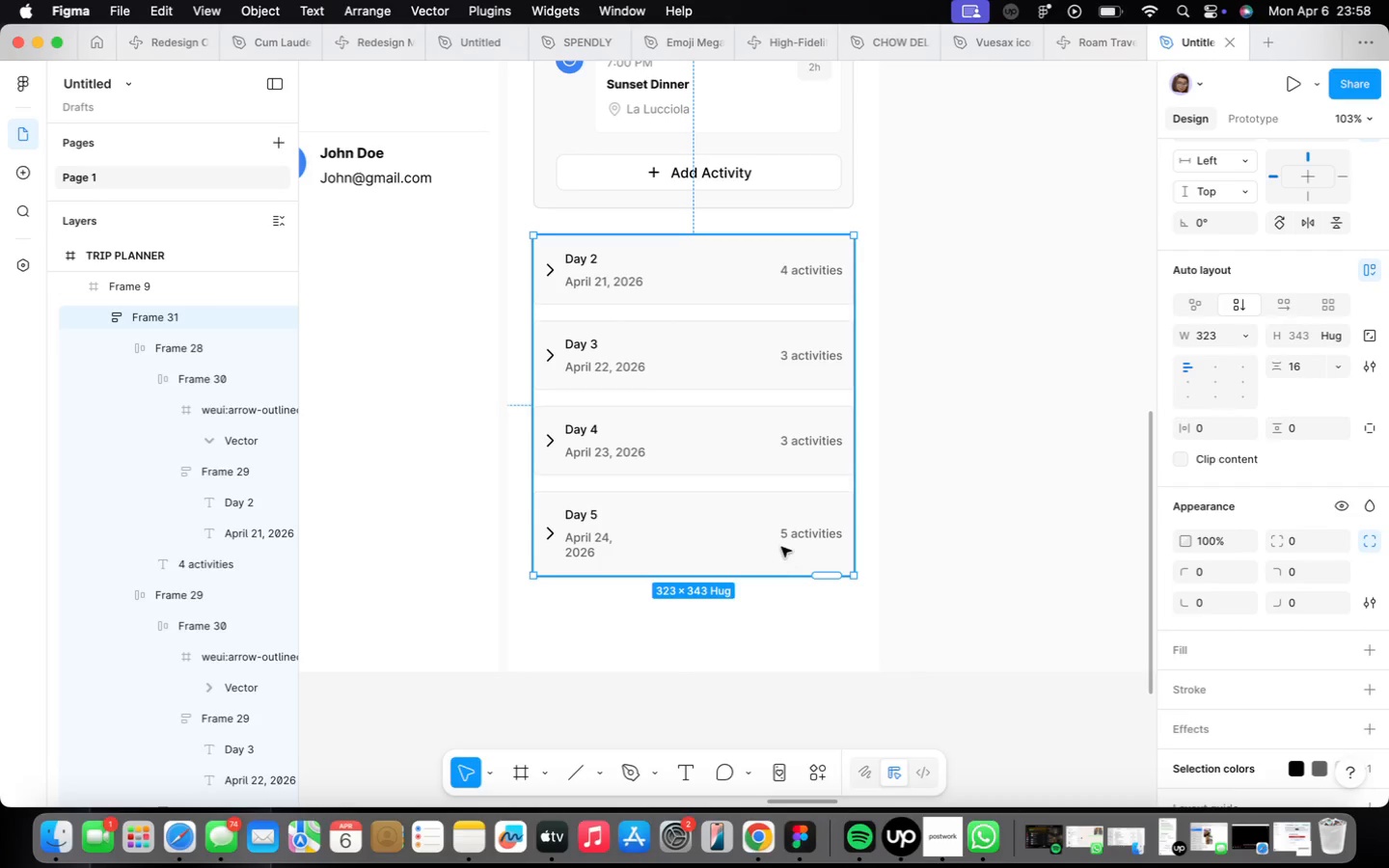 
double_click([777, 530])
 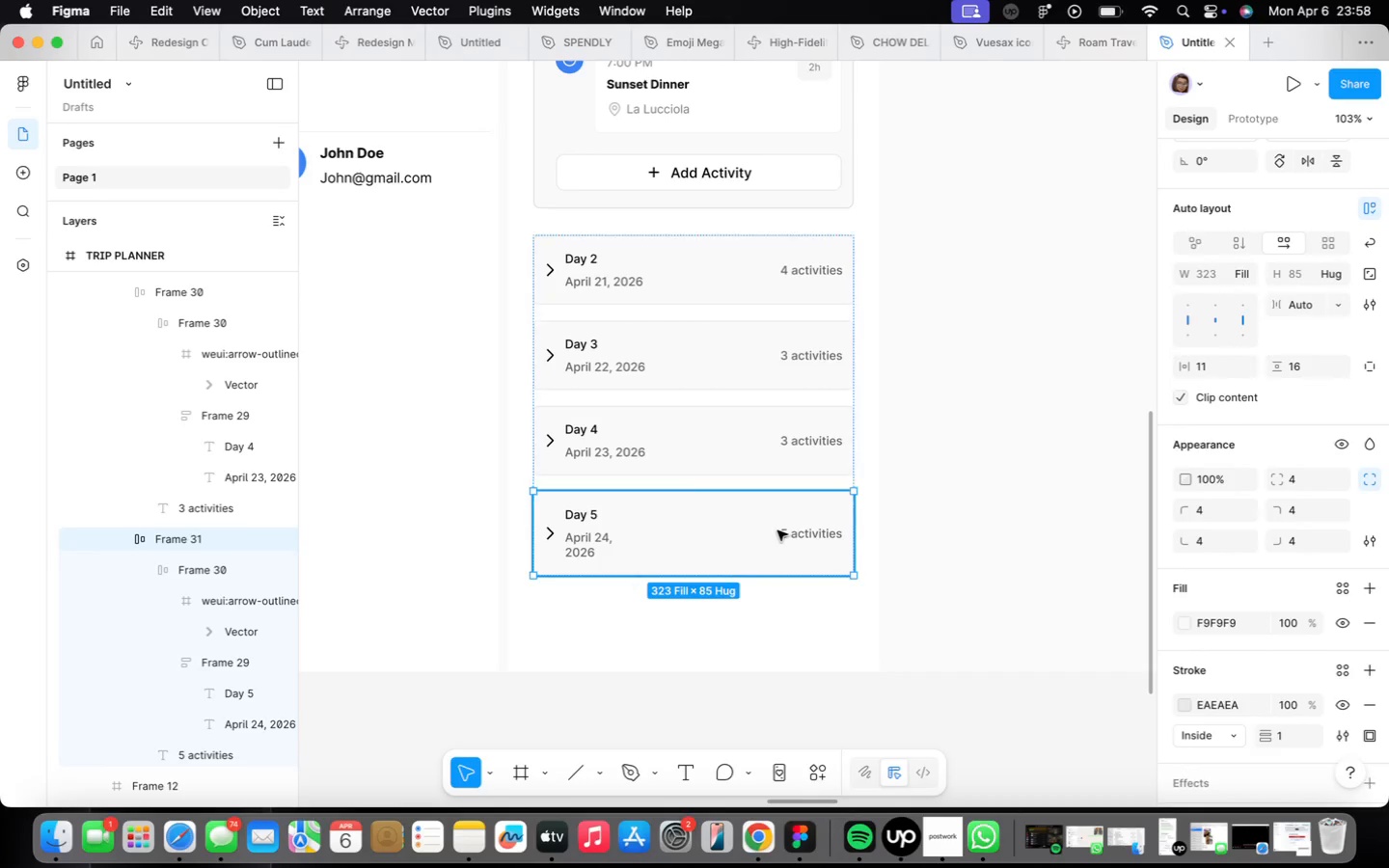 
triple_click([777, 530])
 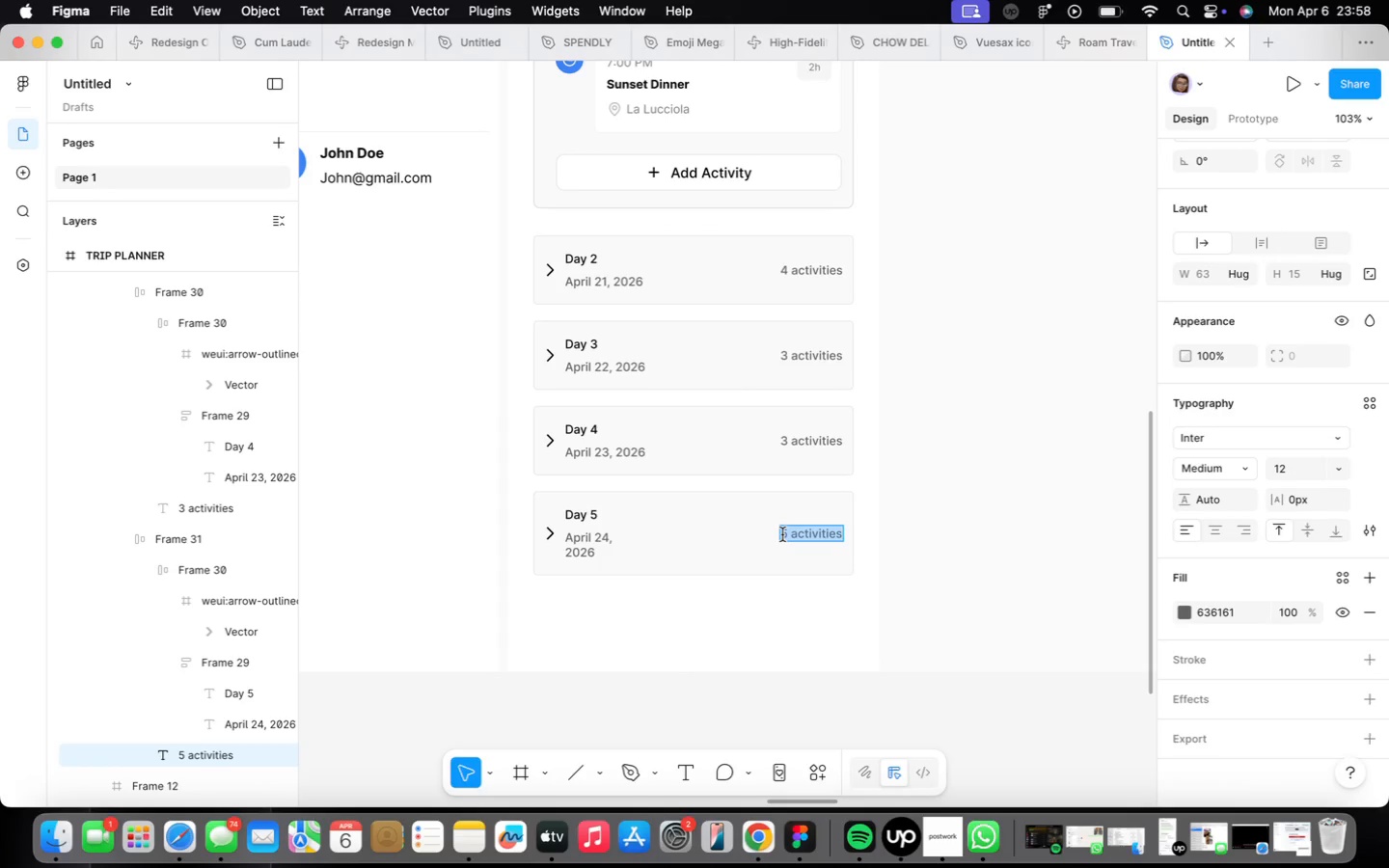 
left_click([785, 536])
 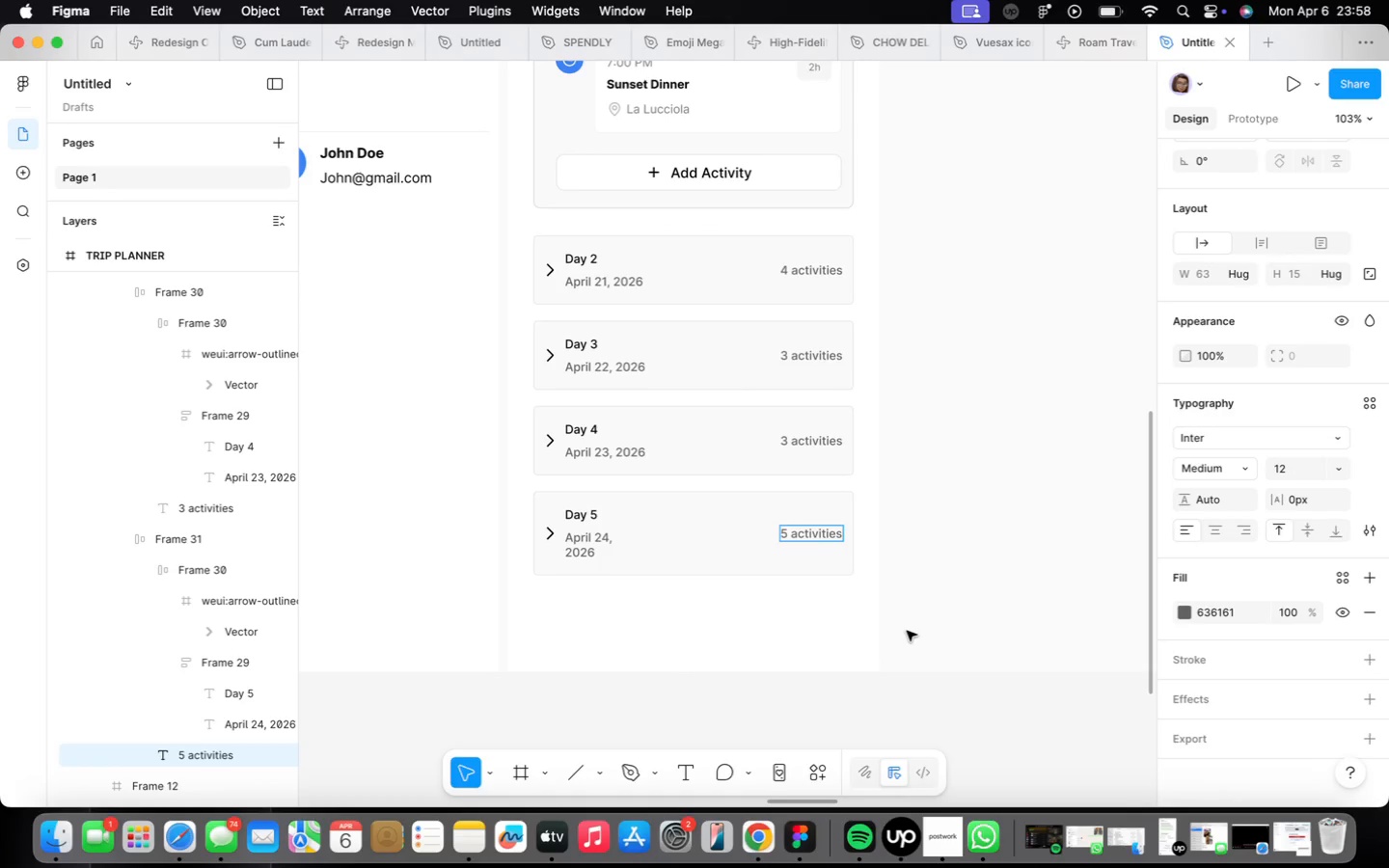 
key(Backspace)
 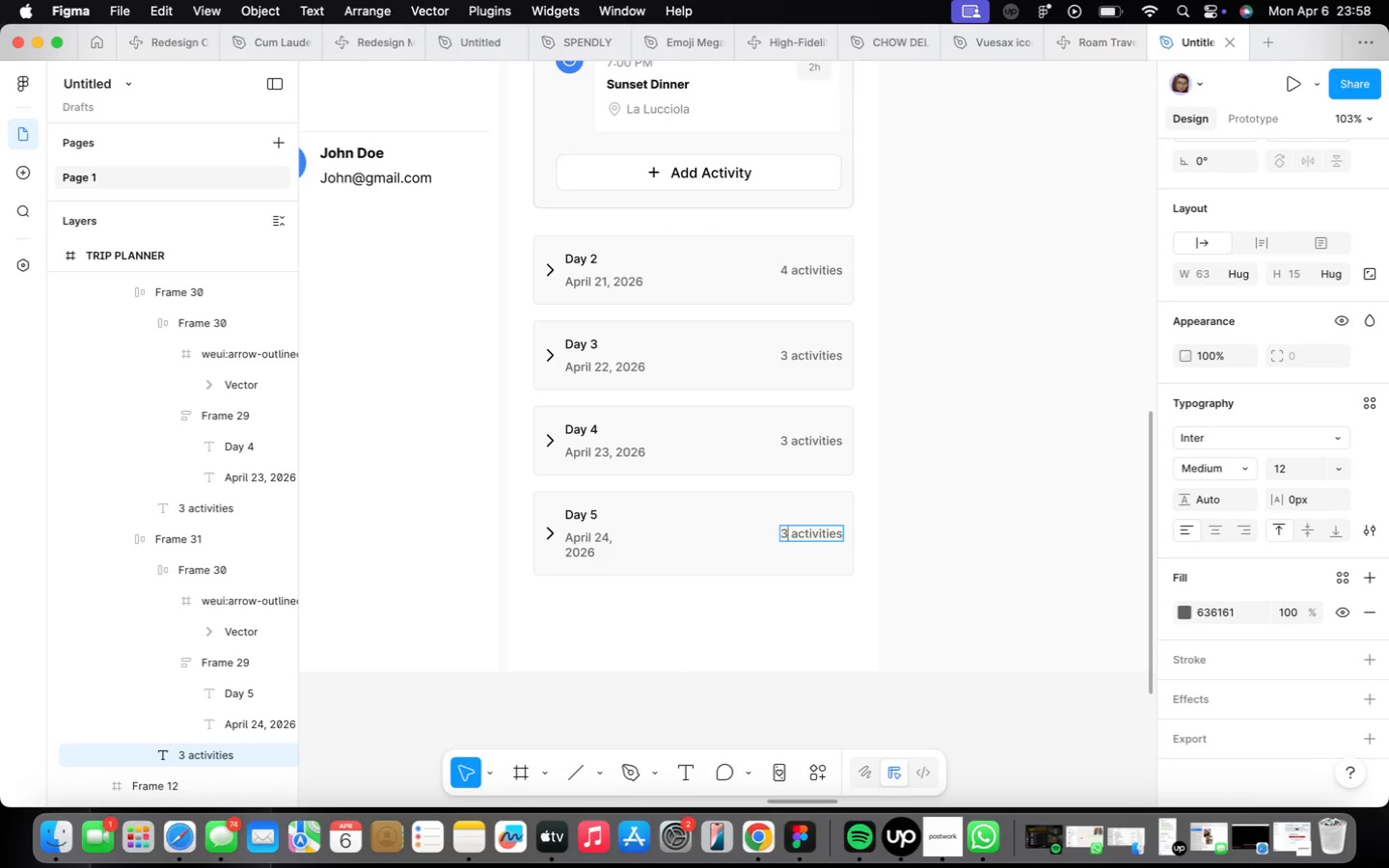 
key(3)
 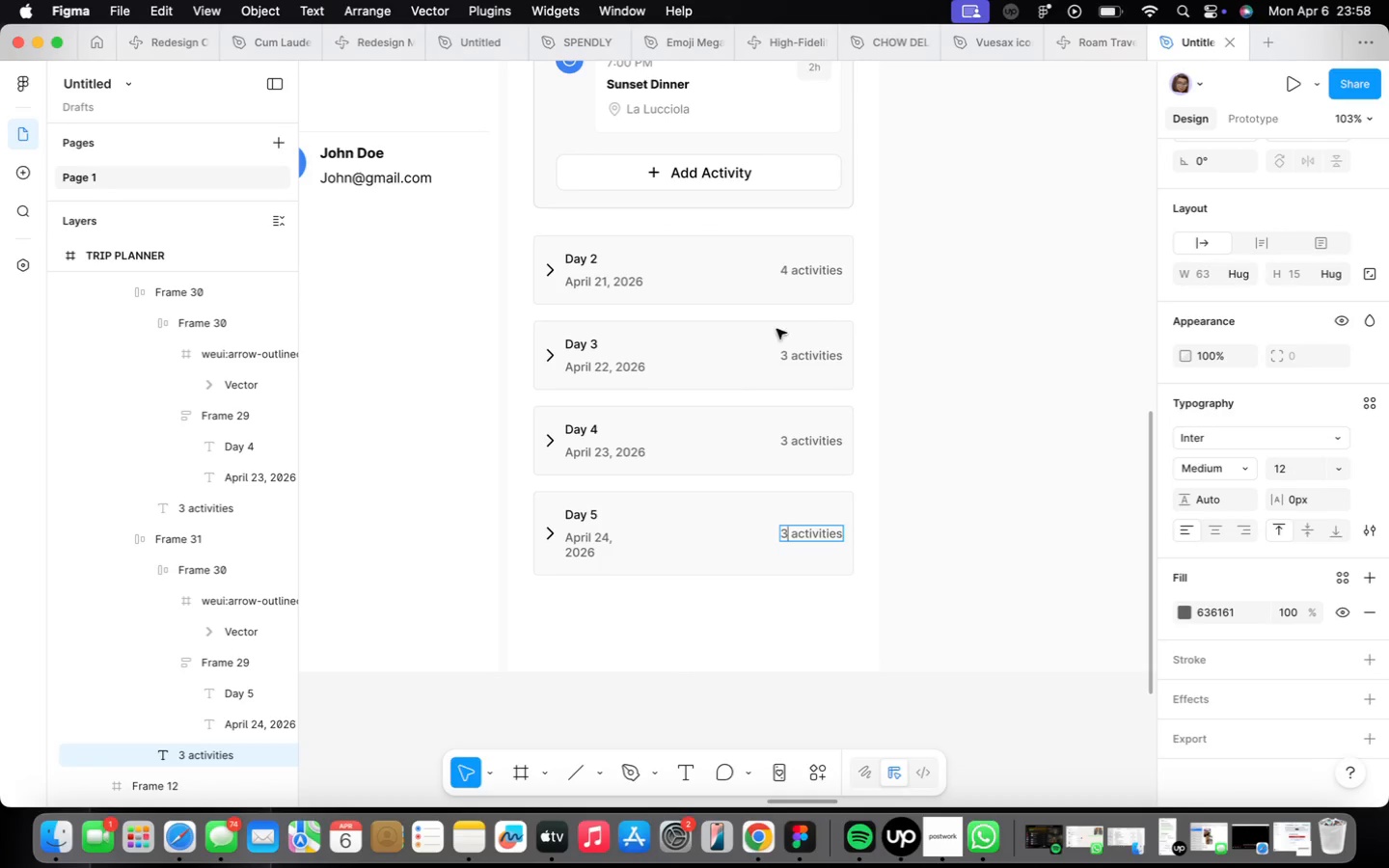 
scroll: coordinate [713, 601], scroll_direction: down, amount: 11.0
 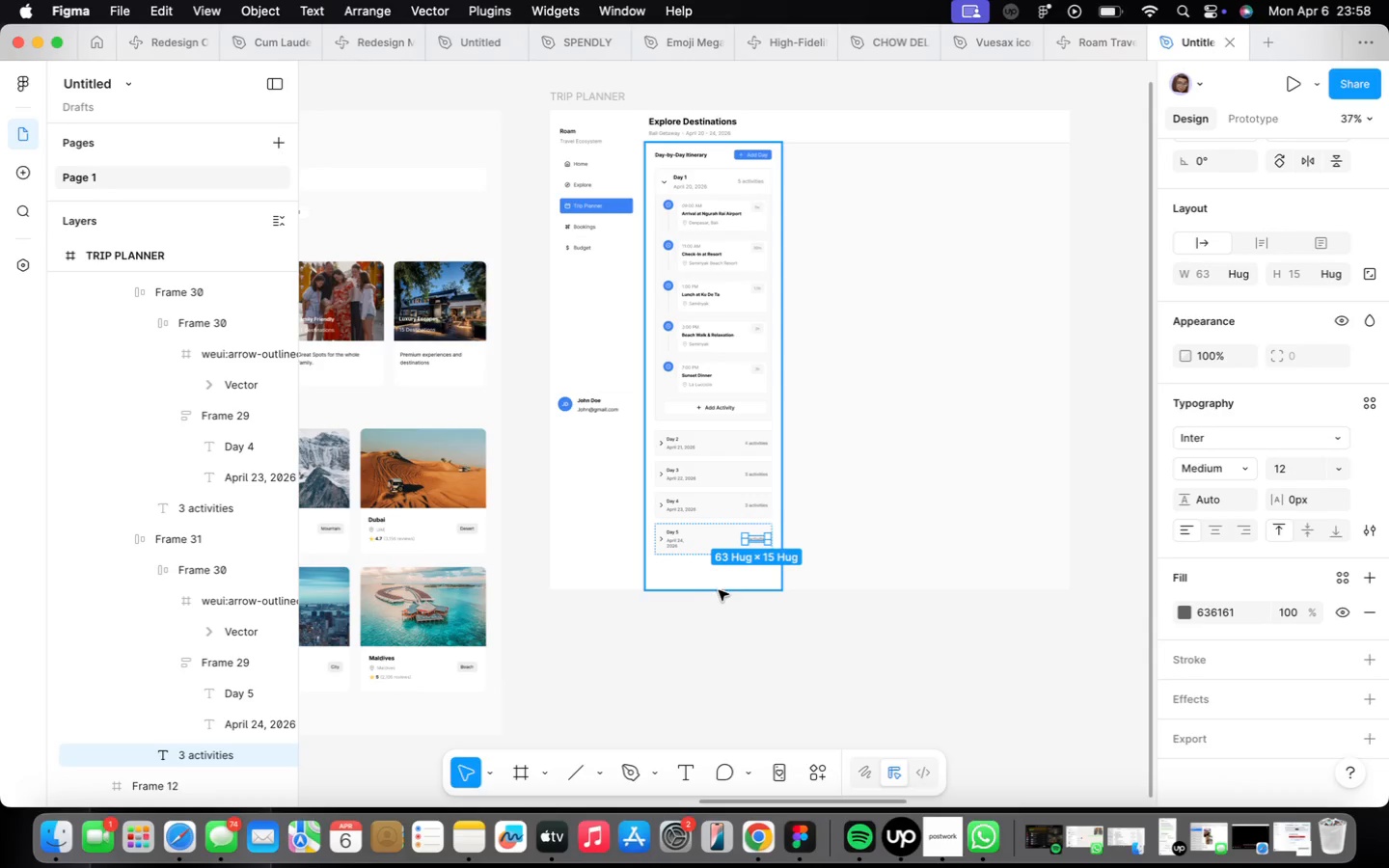 
left_click([720, 588])
 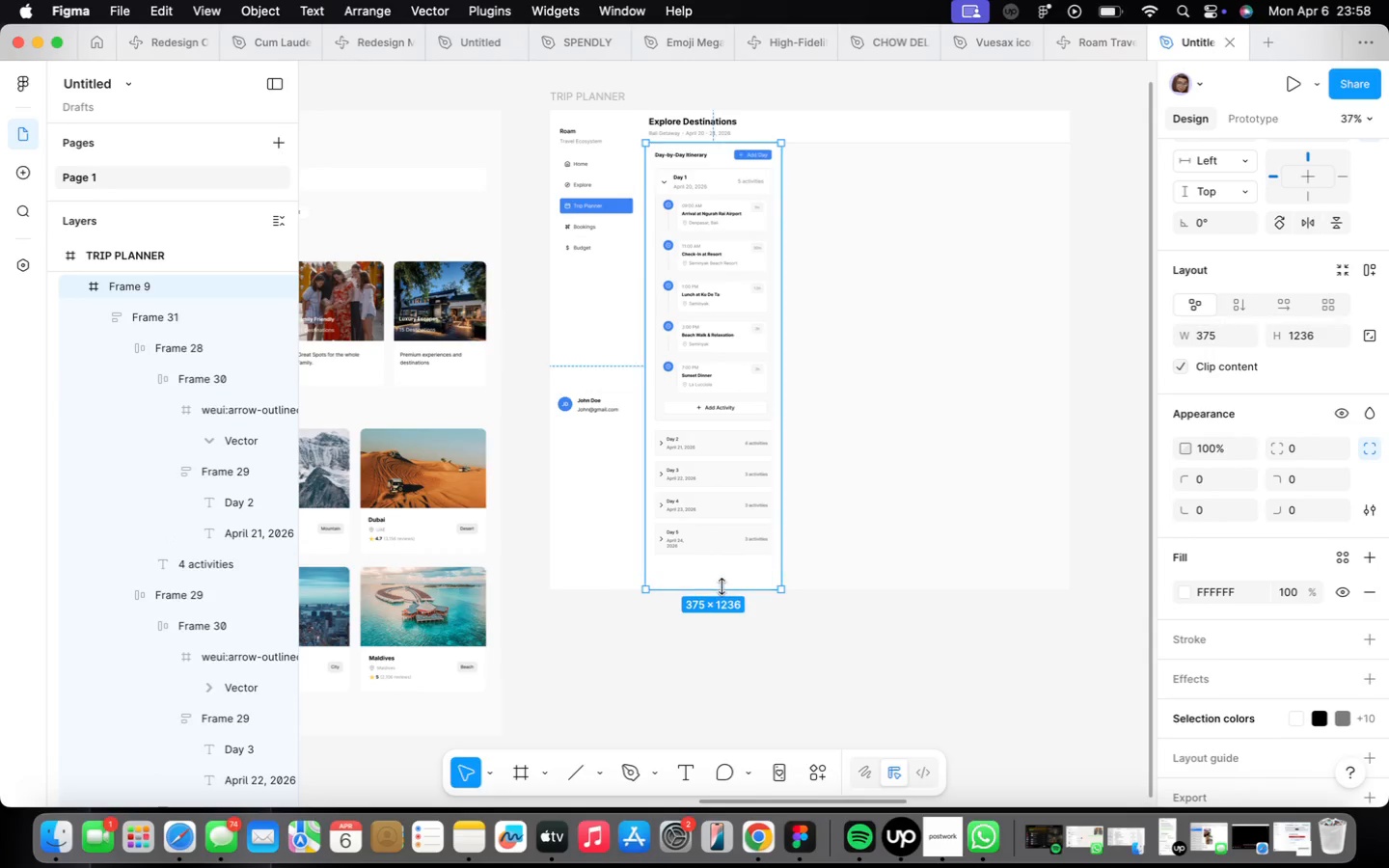 
left_click_drag(start_coordinate=[722, 586], to_coordinate=[724, 567])
 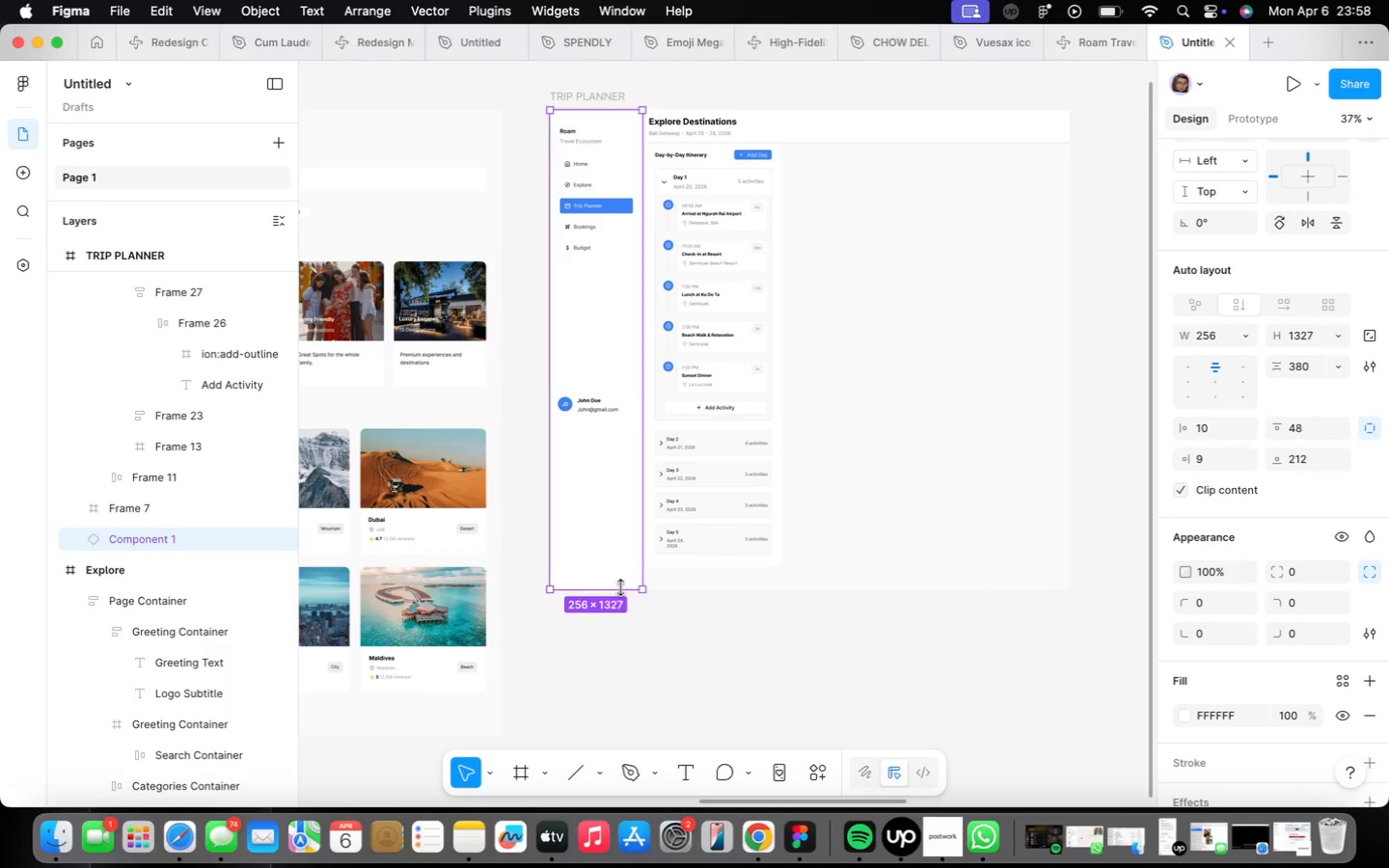 
left_click_drag(start_coordinate=[621, 593], to_coordinate=[625, 570])
 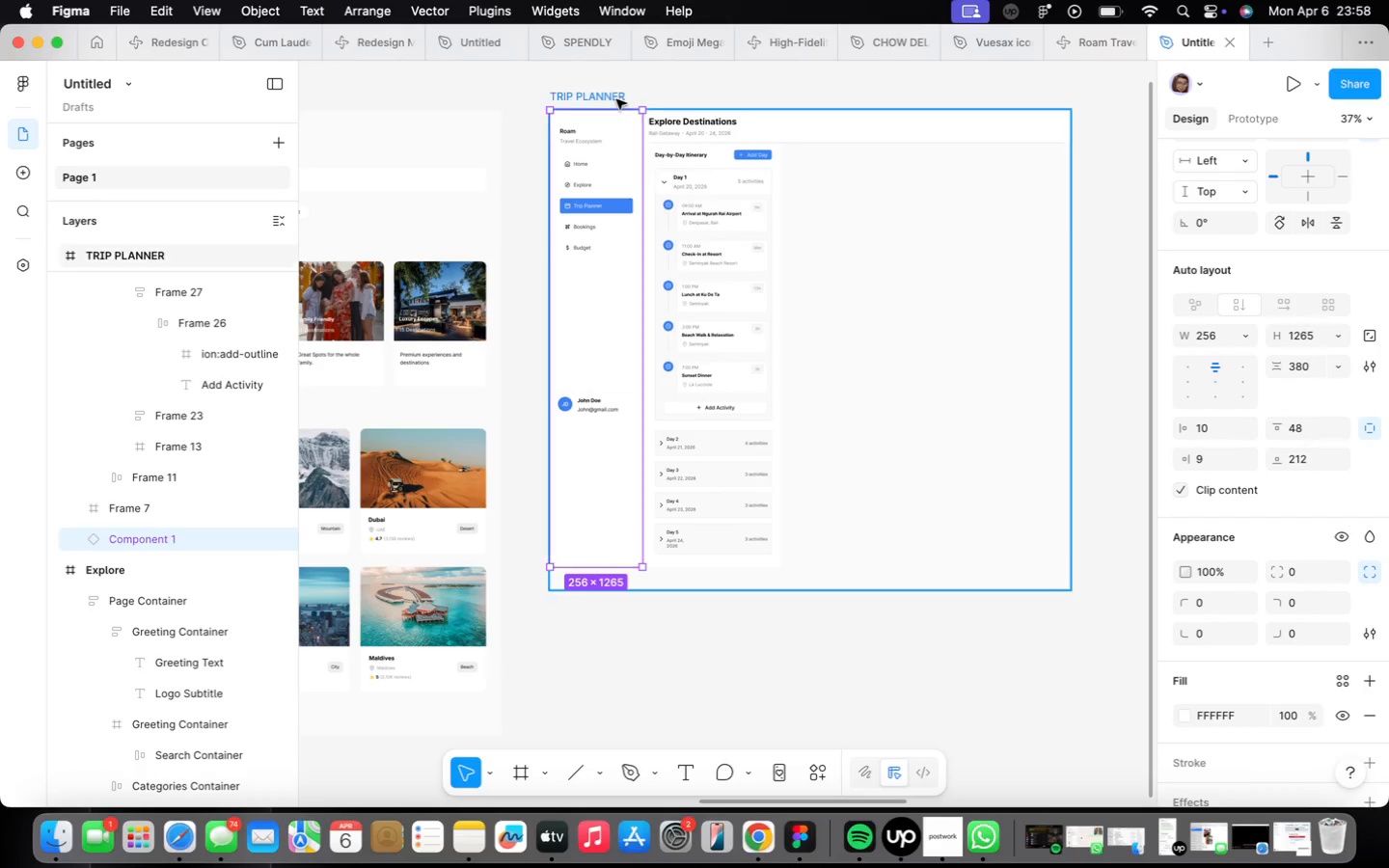 
left_click([616, 99])
 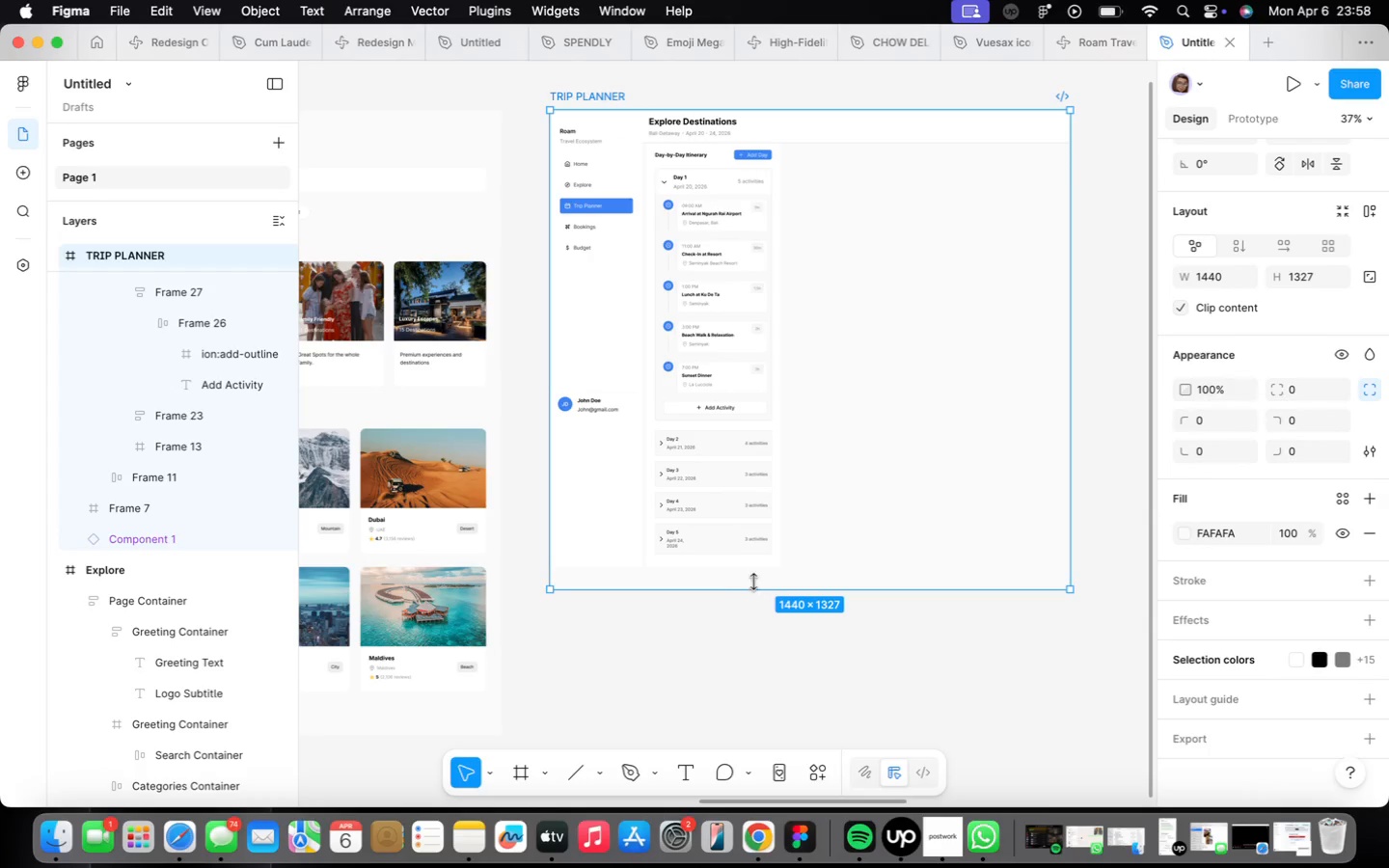 
left_click_drag(start_coordinate=[750, 583], to_coordinate=[751, 569])
 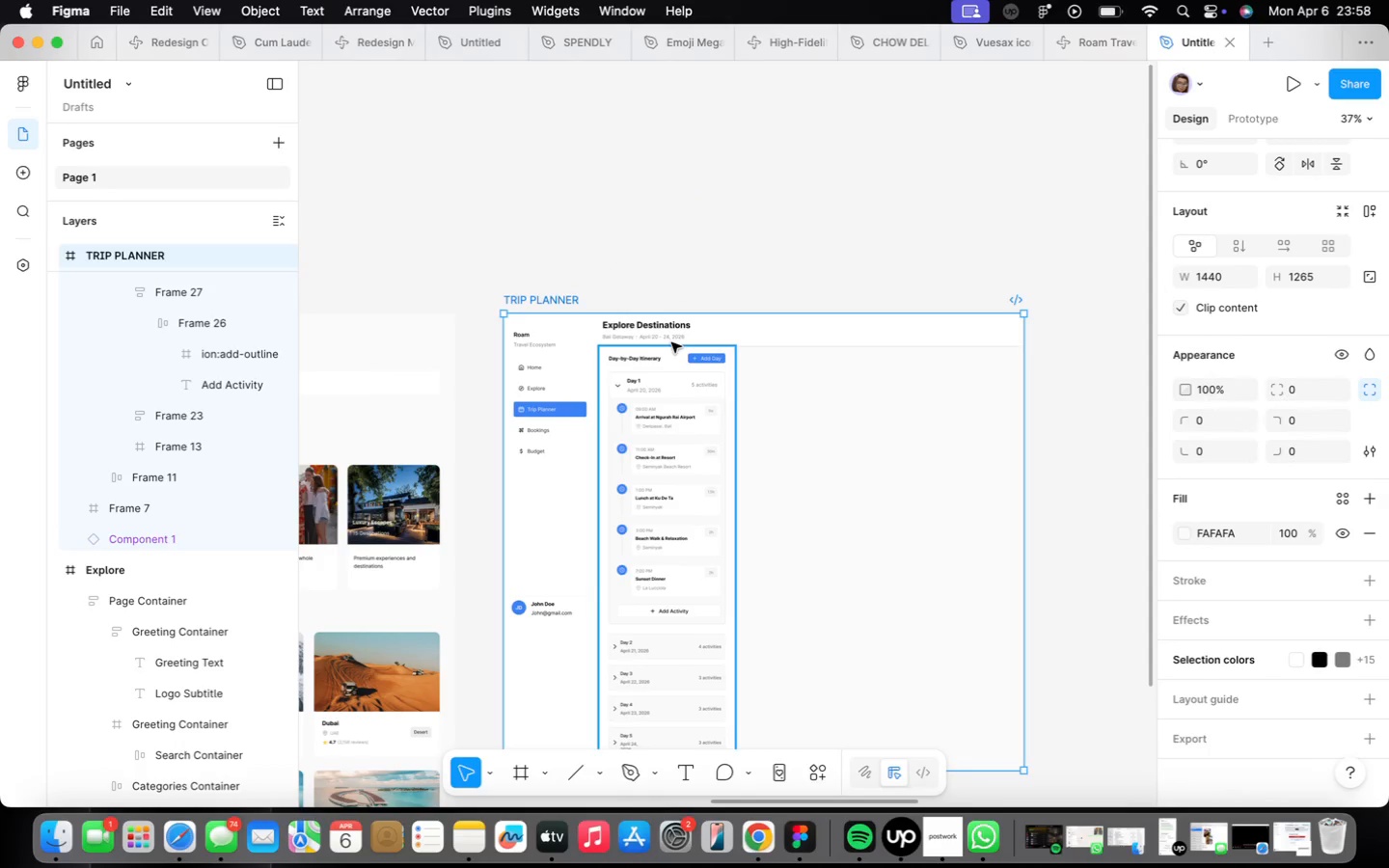 
scroll: coordinate [640, 391], scroll_direction: up, amount: 13.0
 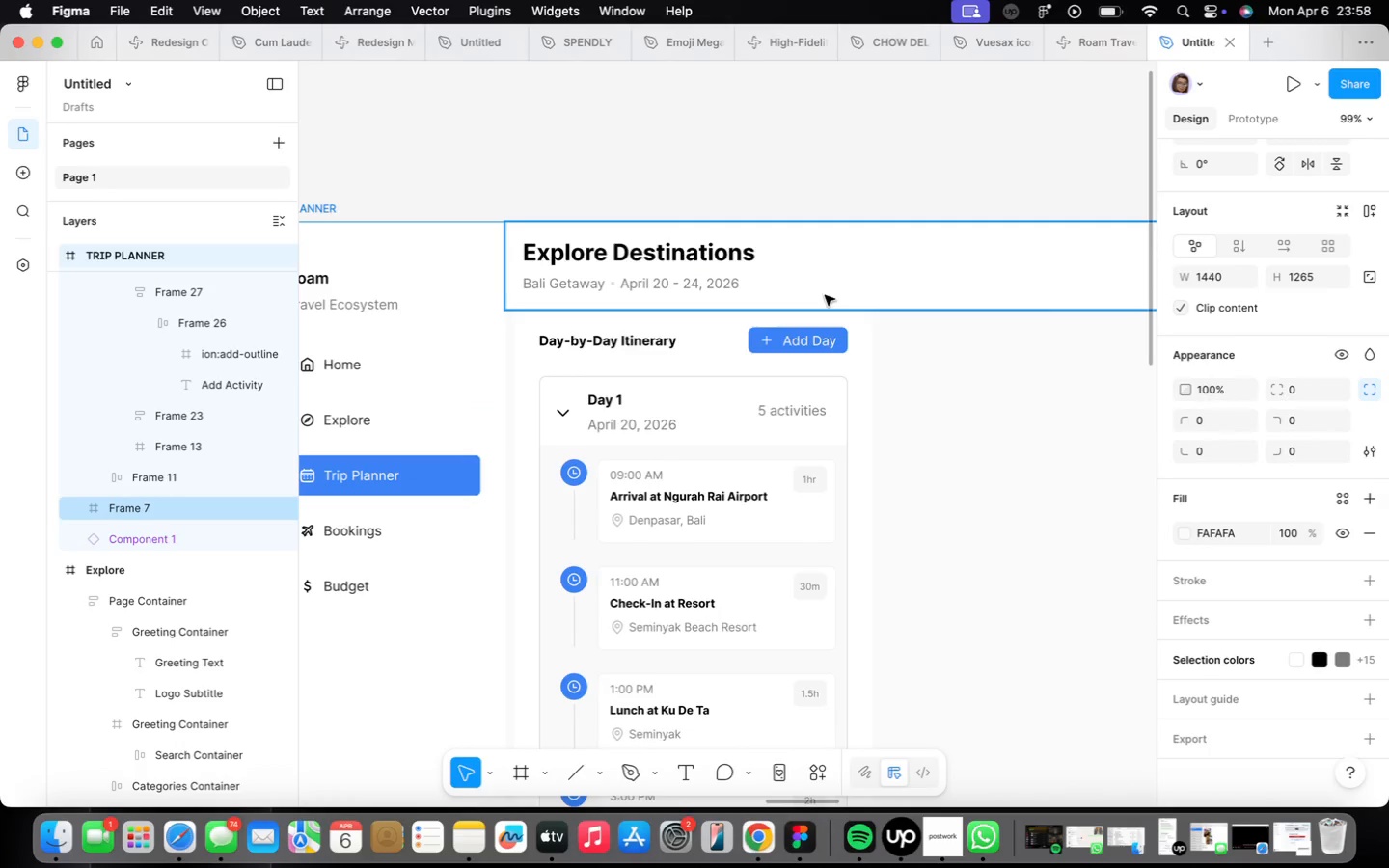 
left_click([807, 272])
 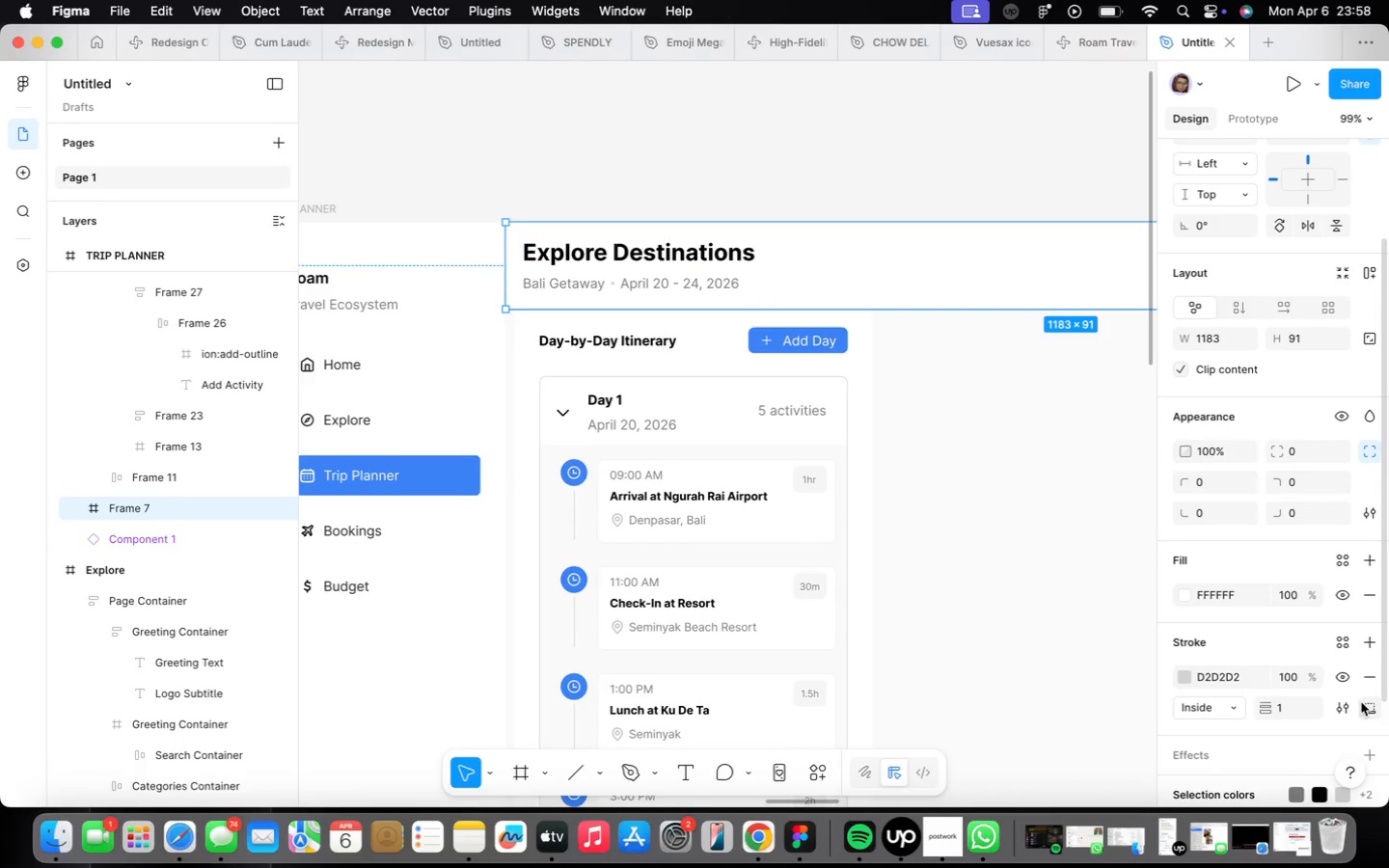 
left_click([1340, 700])
 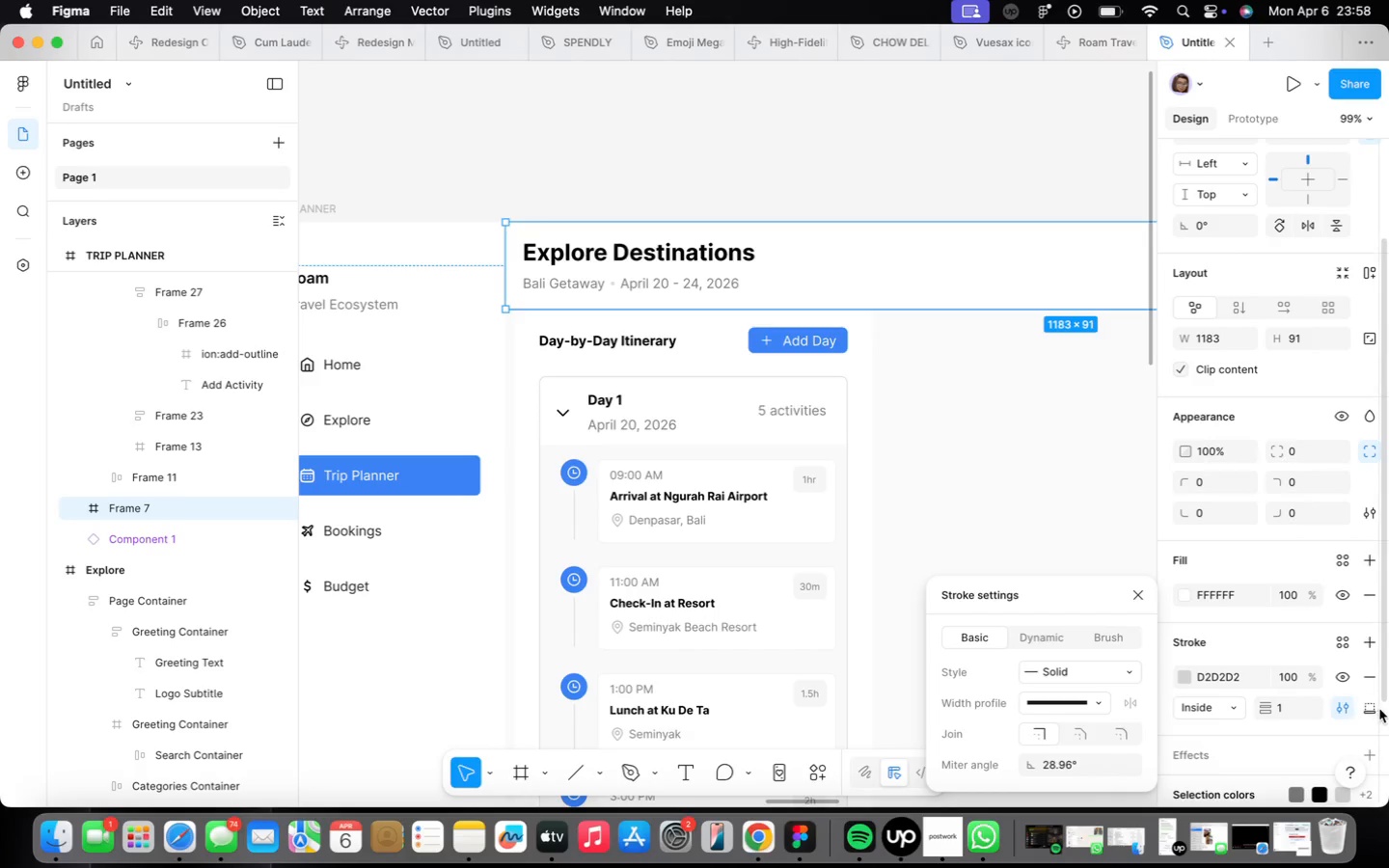 
left_click([1373, 708])
 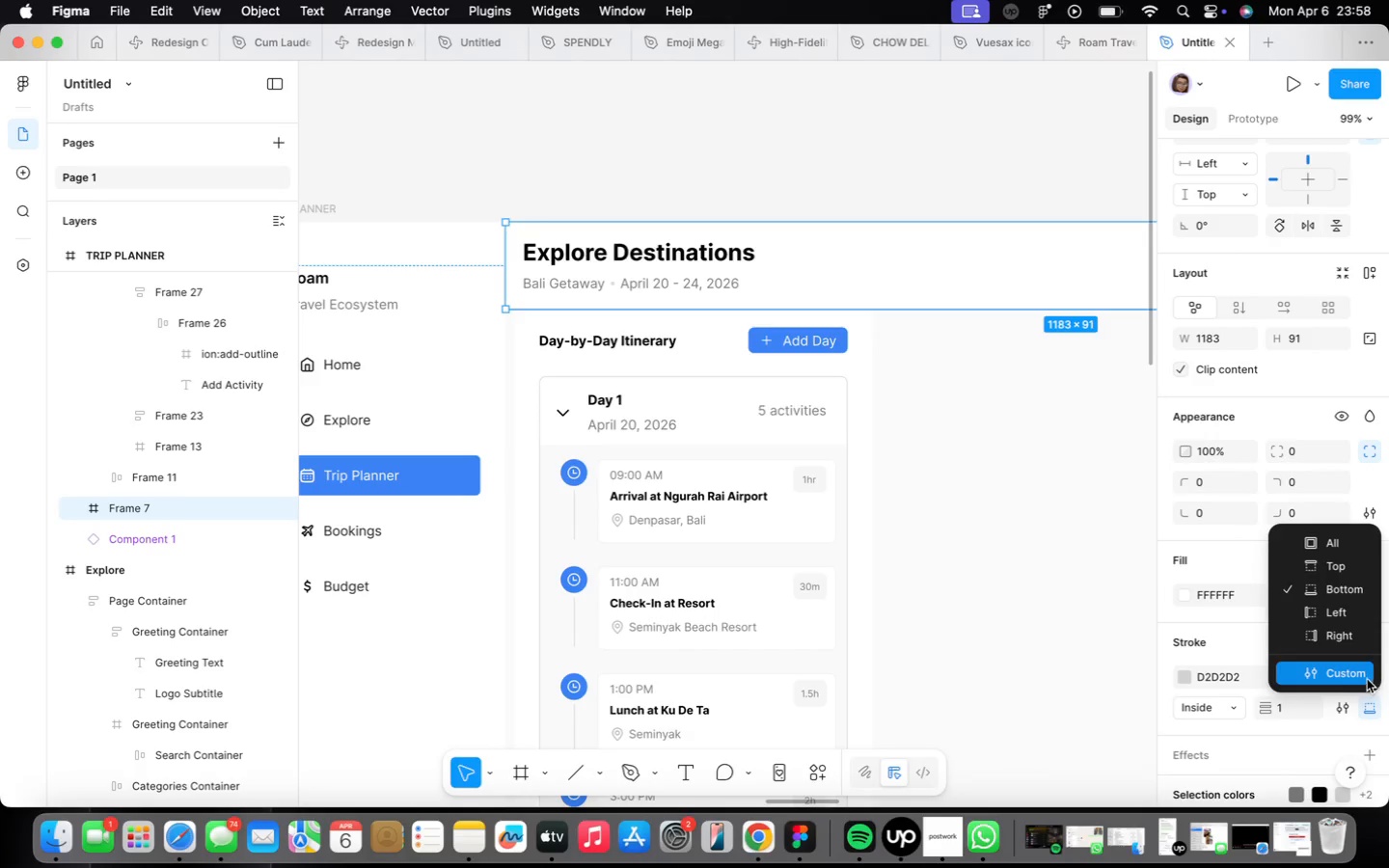 
left_click([1347, 665])
 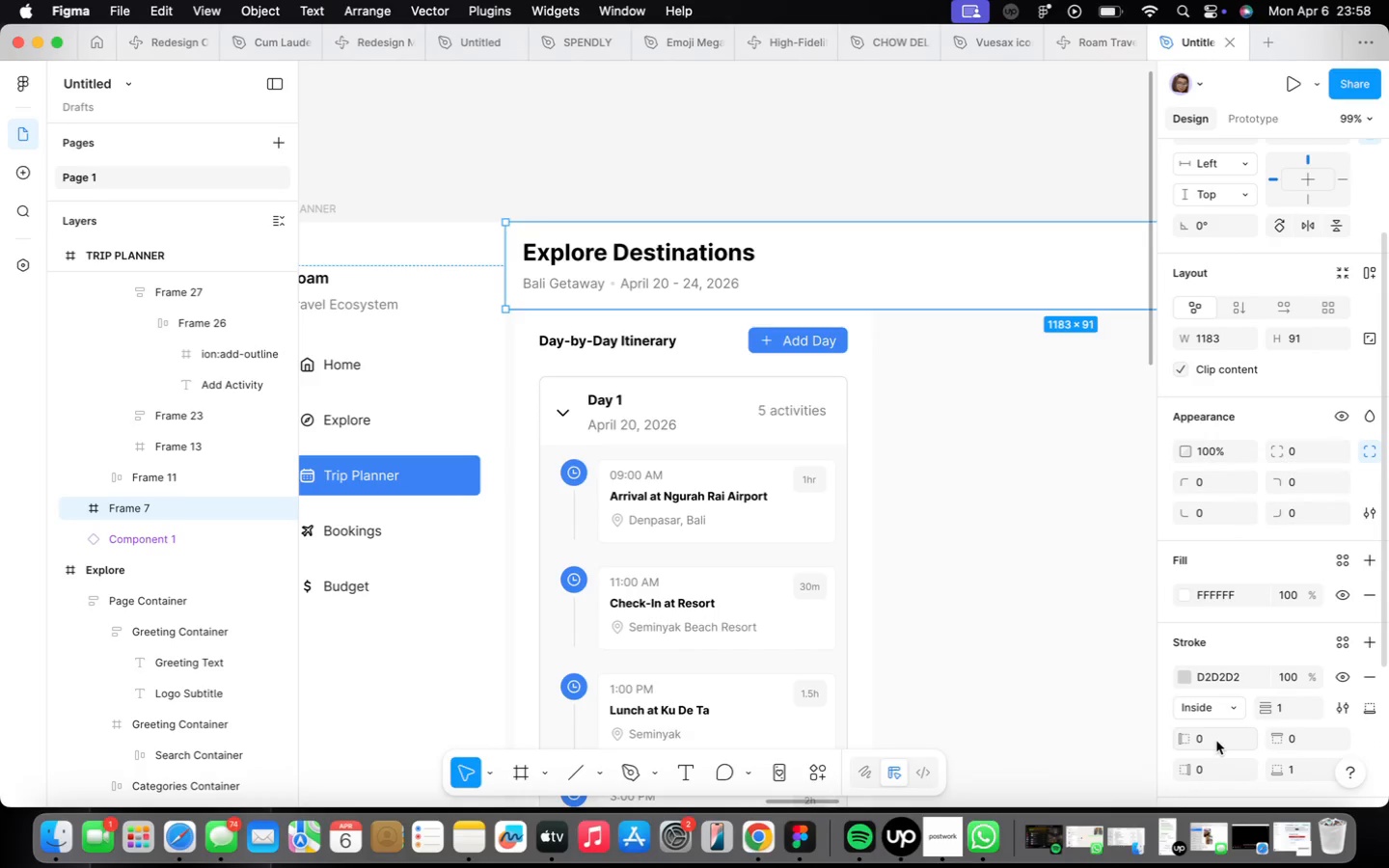 
left_click([1216, 741])
 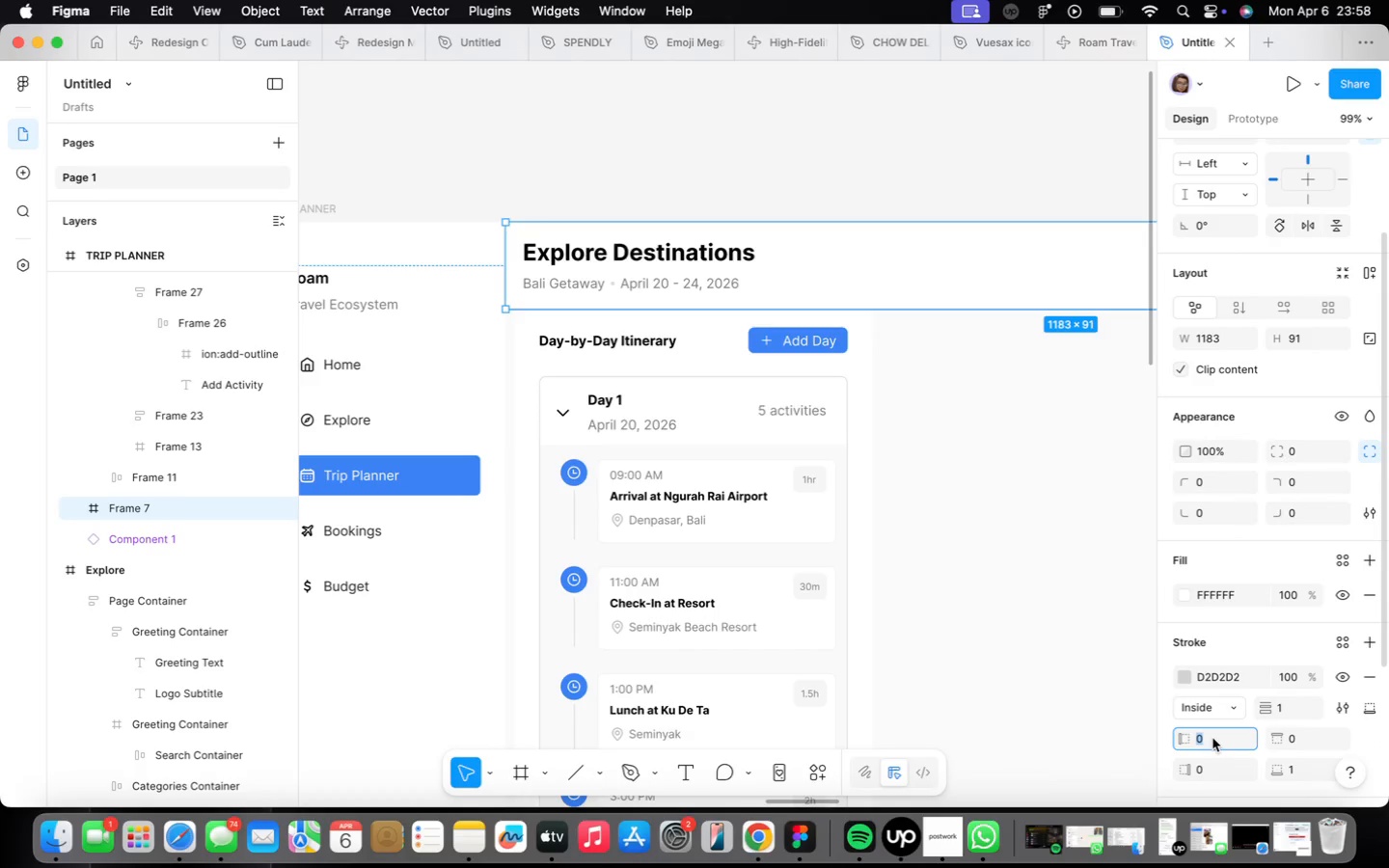 
key(1)
 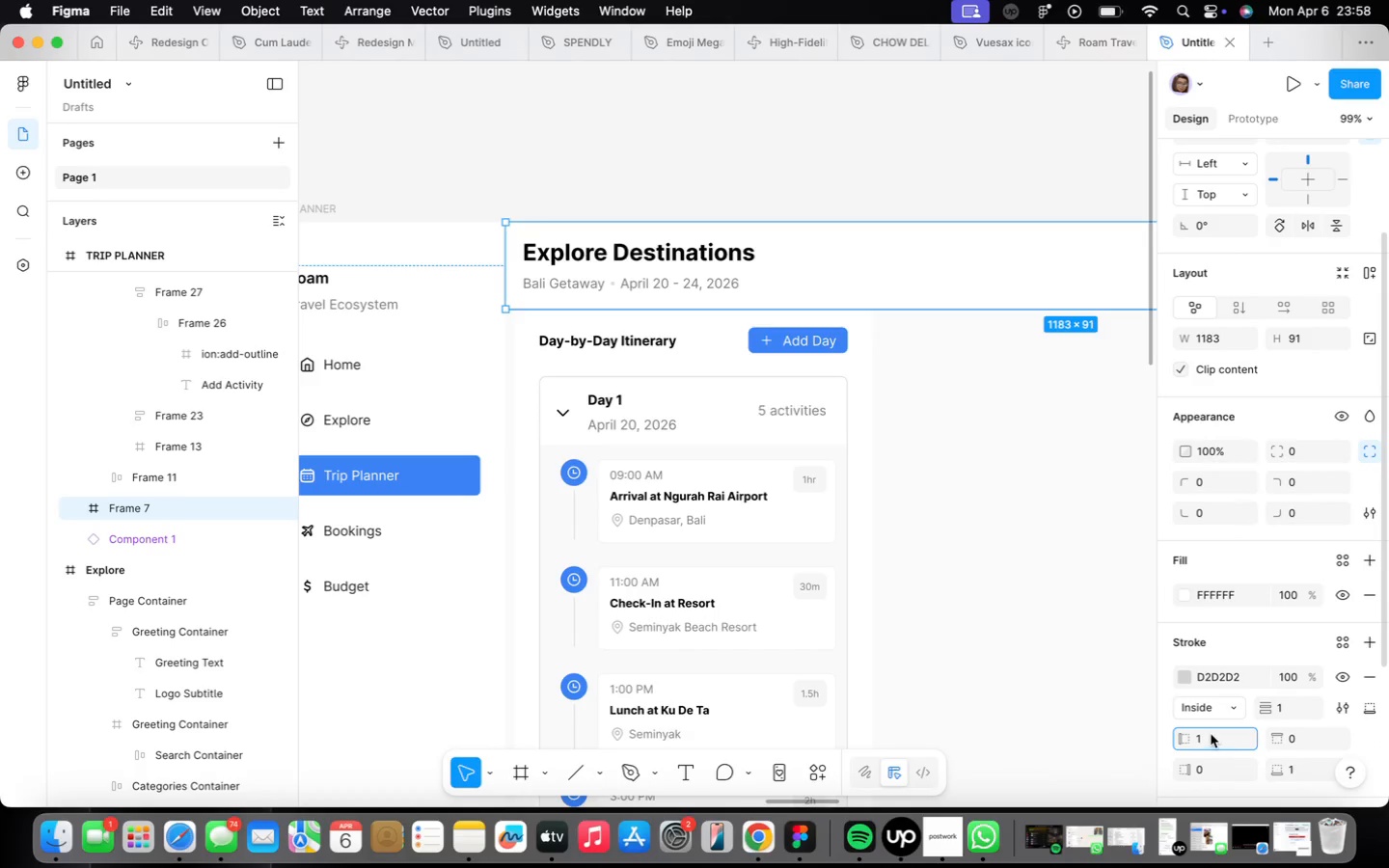 
key(Enter)
 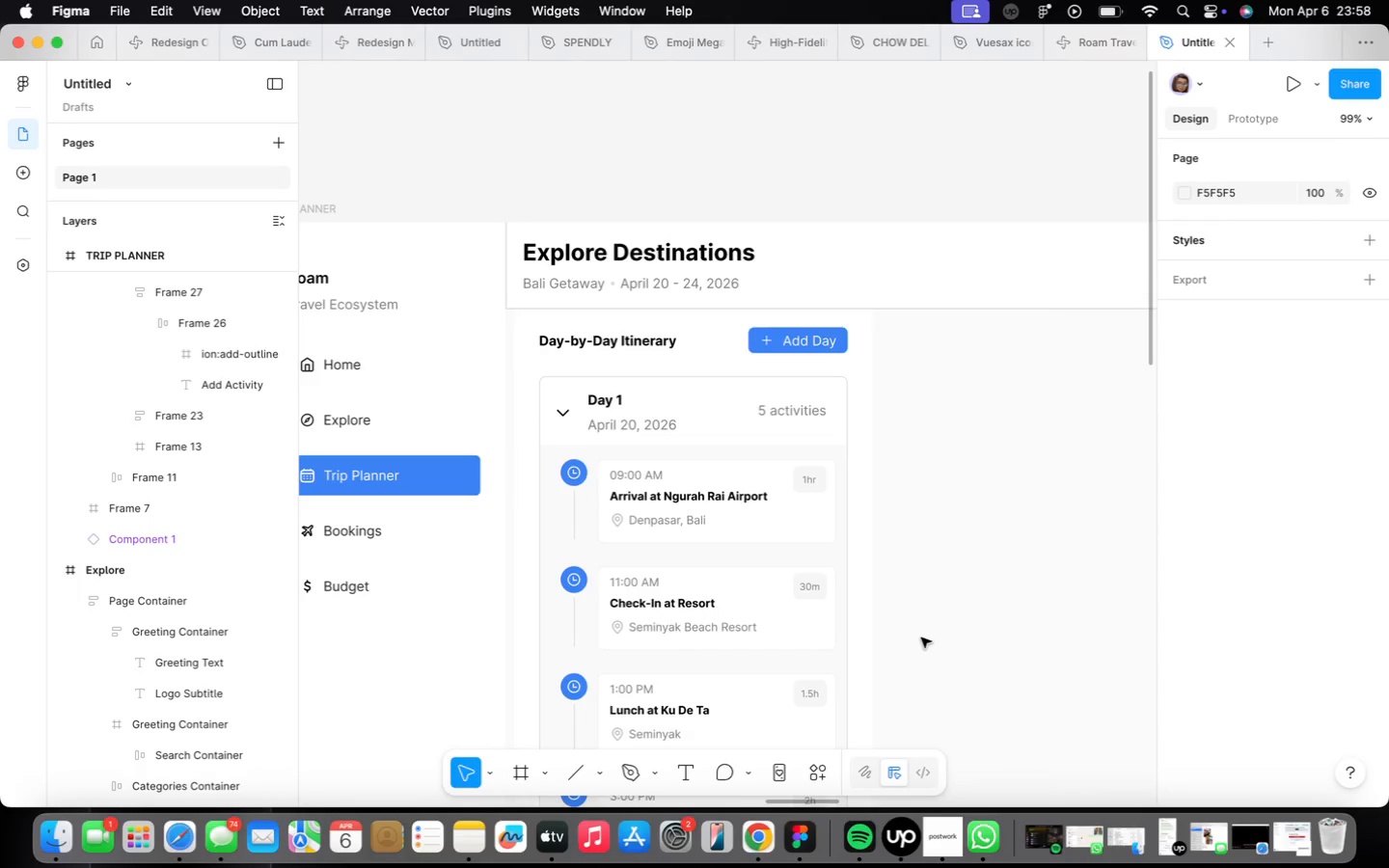 
scroll: coordinate [925, 638], scroll_direction: down, amount: 4.0
 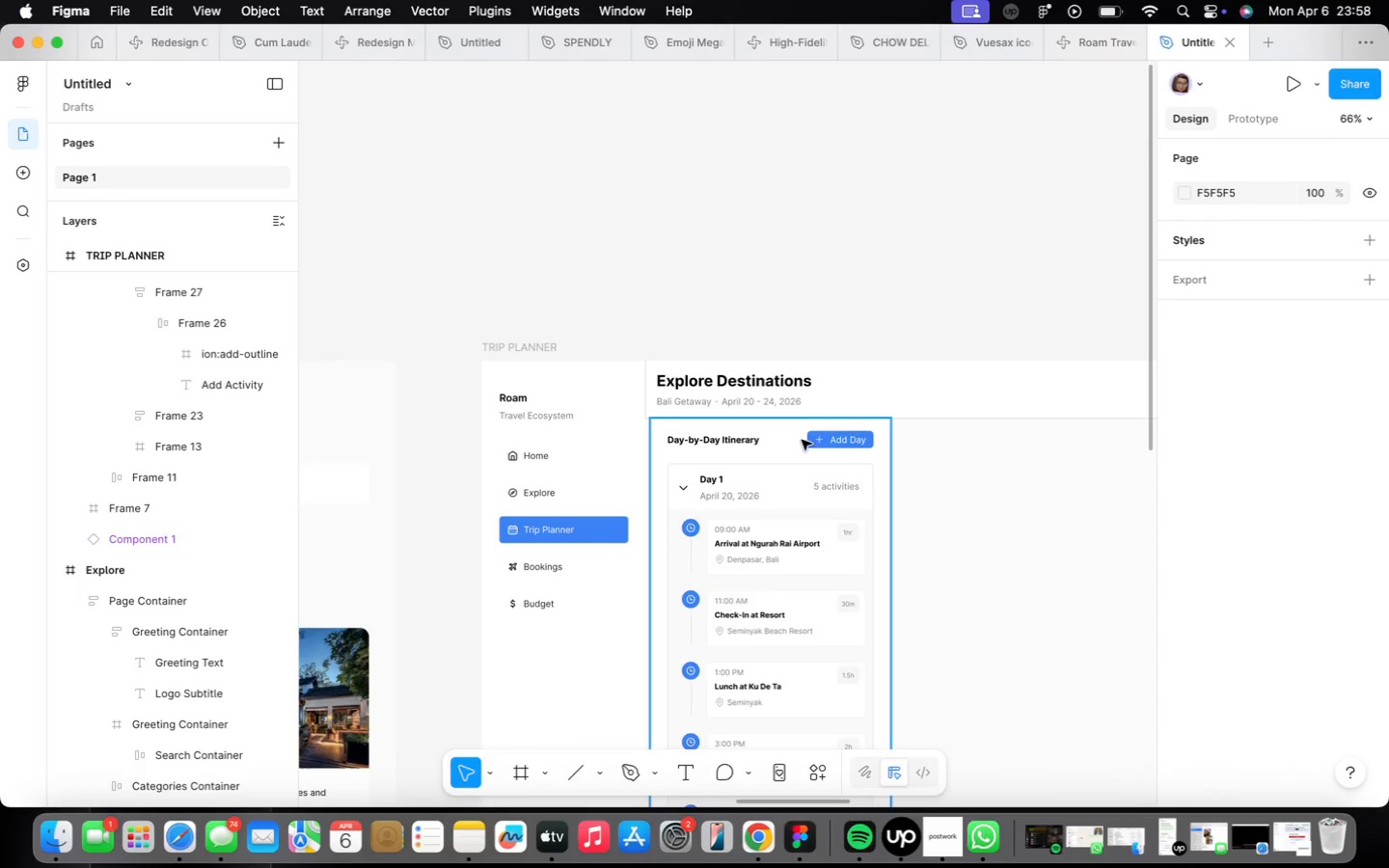 
scroll: coordinate [804, 445], scroll_direction: up, amount: 10.0
 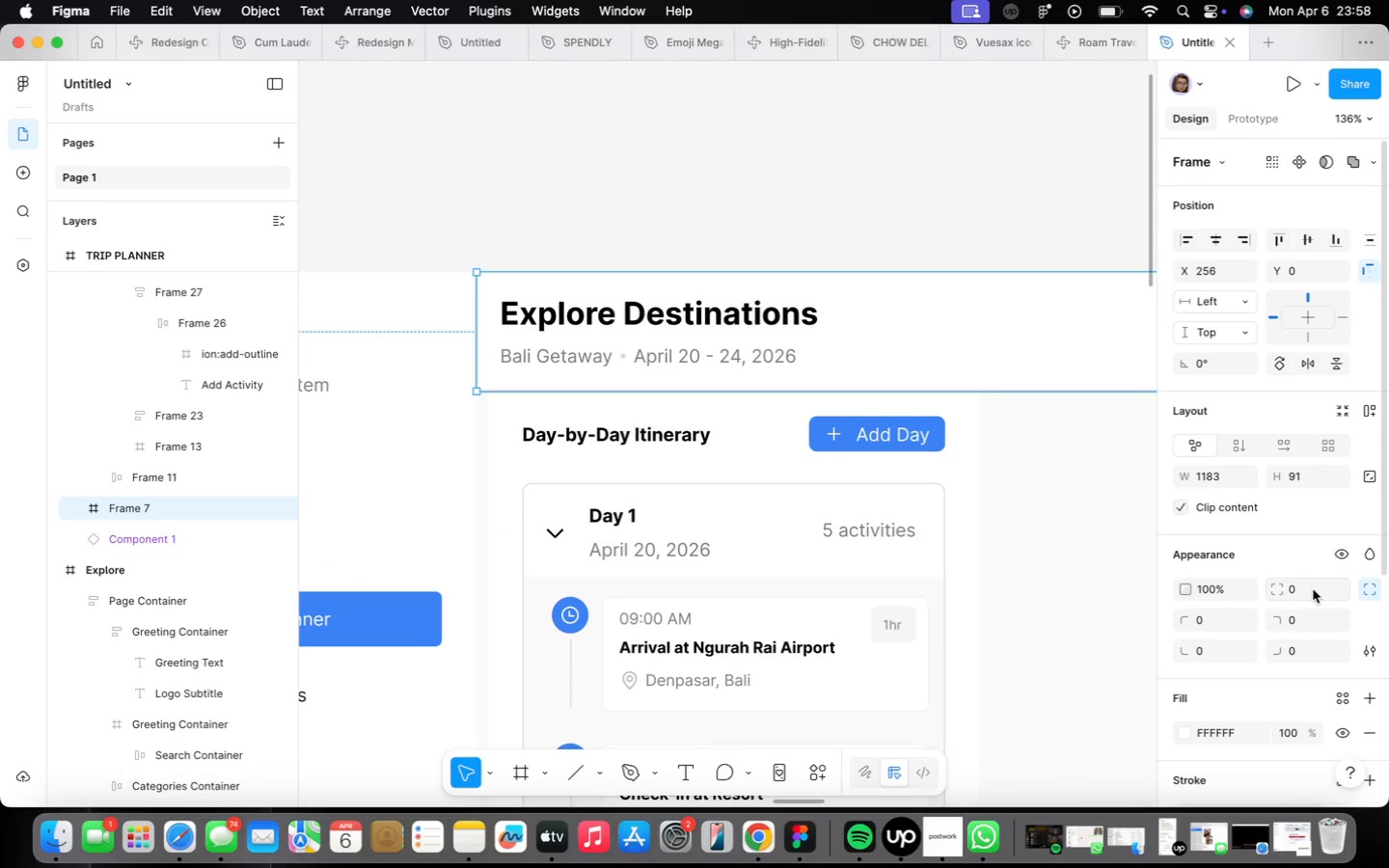 
scroll: coordinate [1305, 595], scroll_direction: down, amount: 9.0
 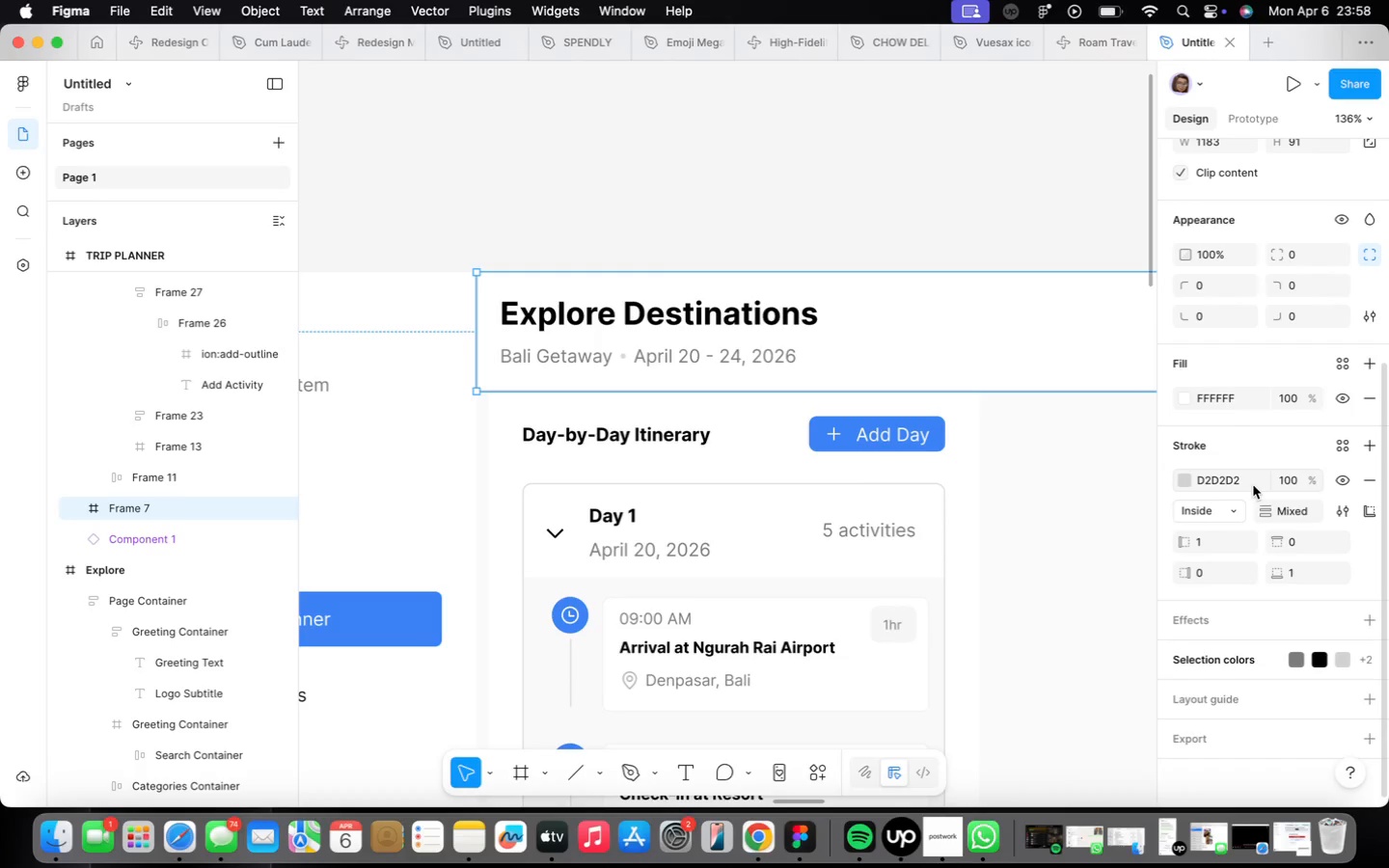 
left_click([1289, 479])
 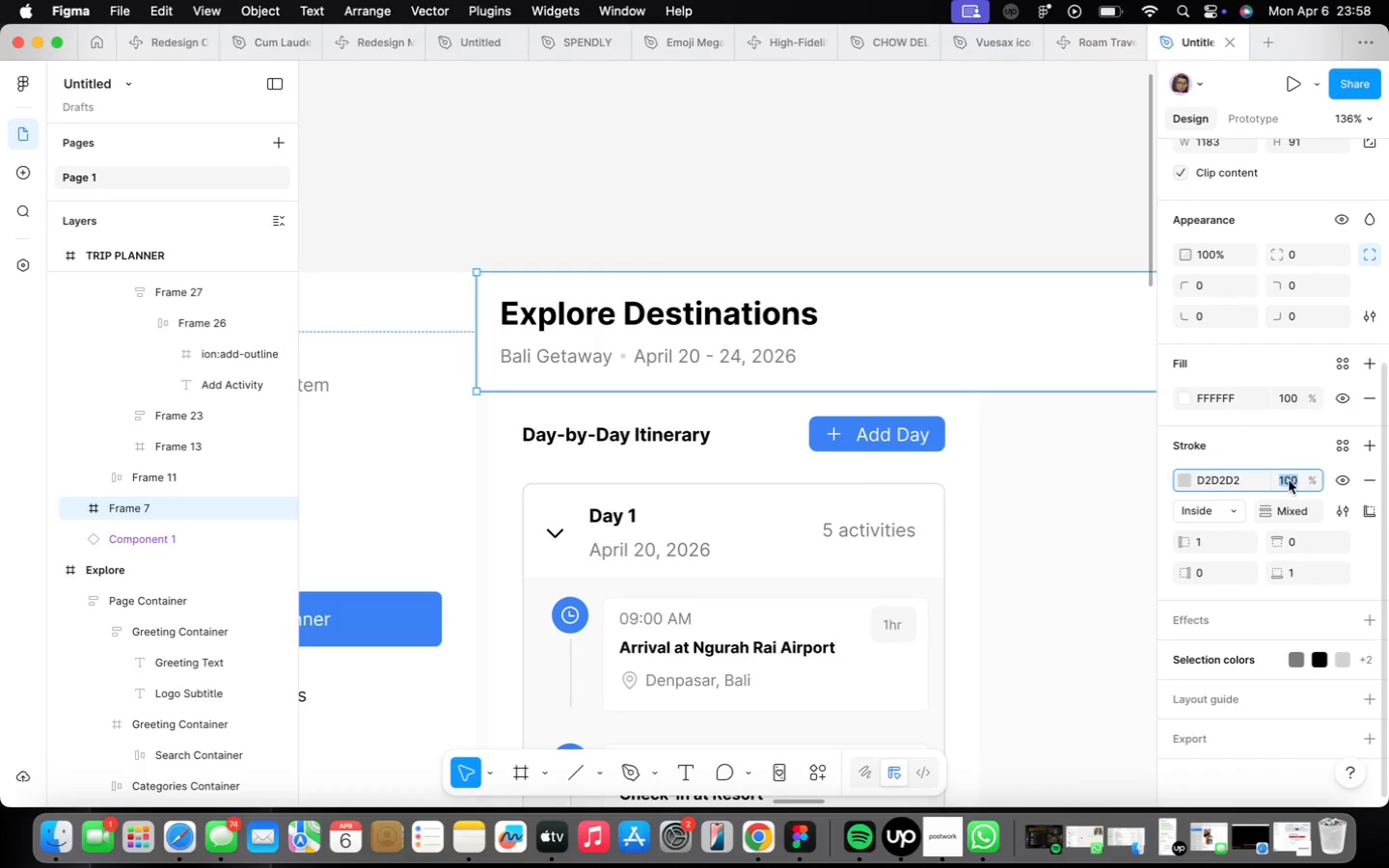 
type(50)
 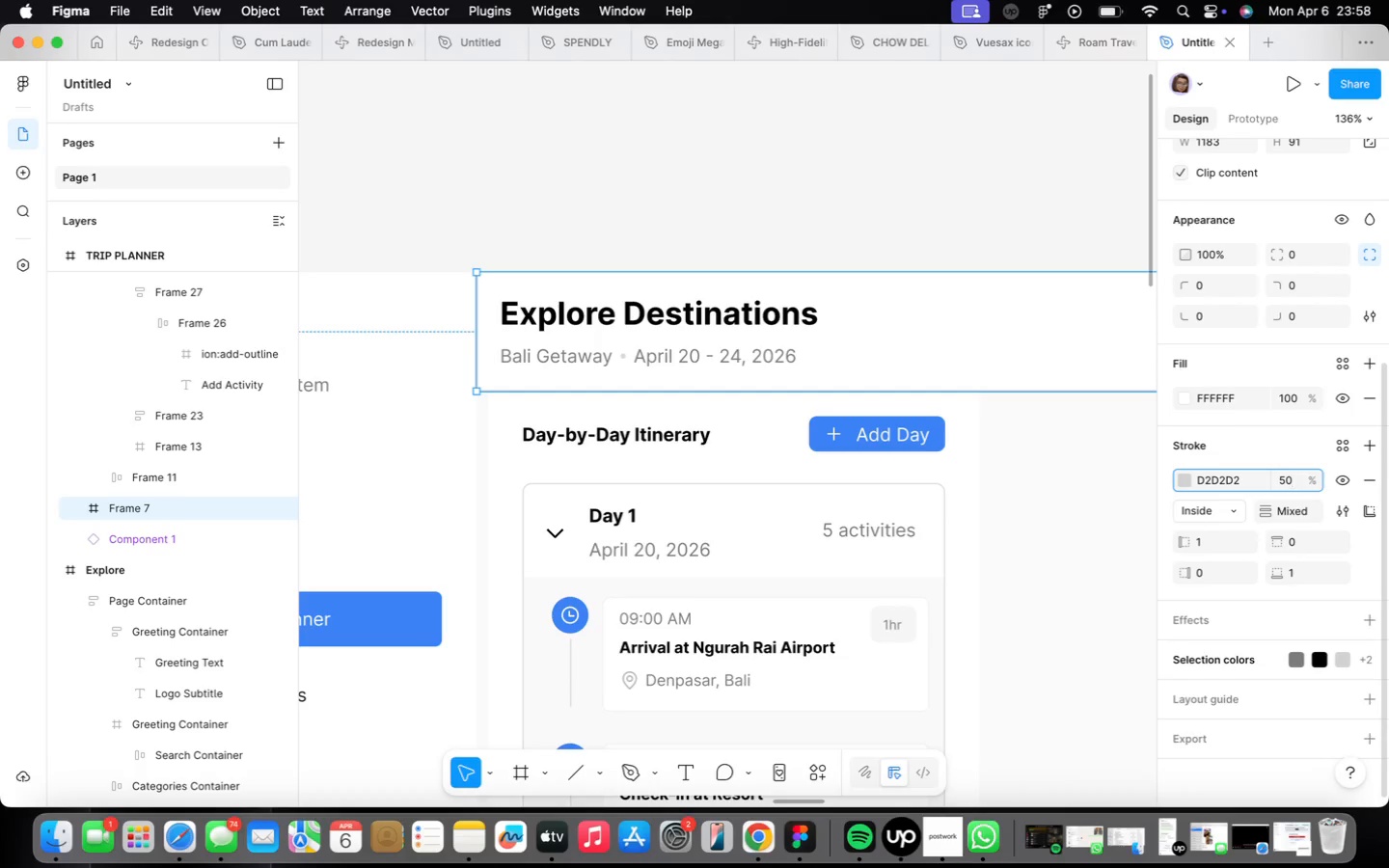 
key(Enter)
 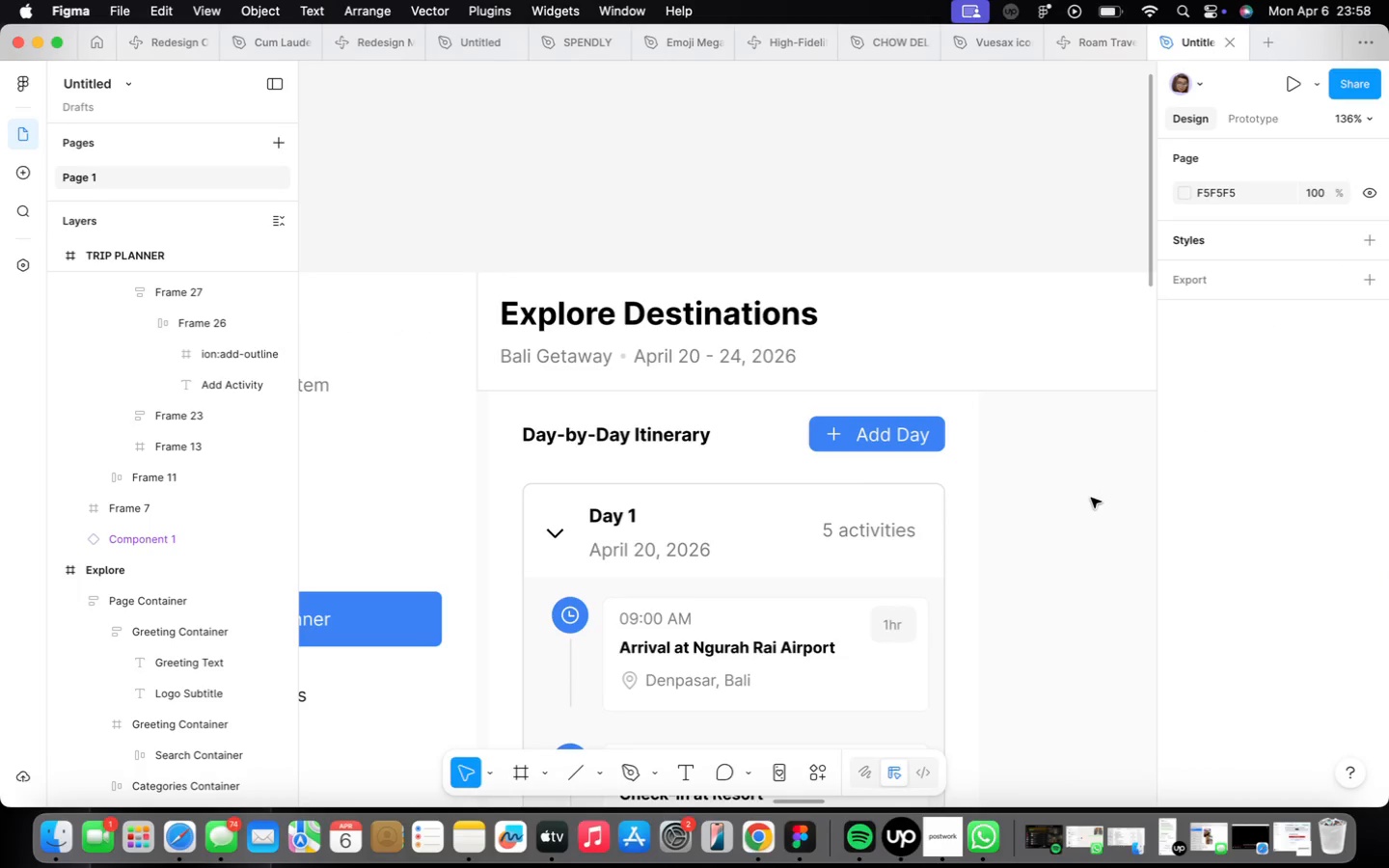 
scroll: coordinate [1024, 524], scroll_direction: down, amount: 9.0
 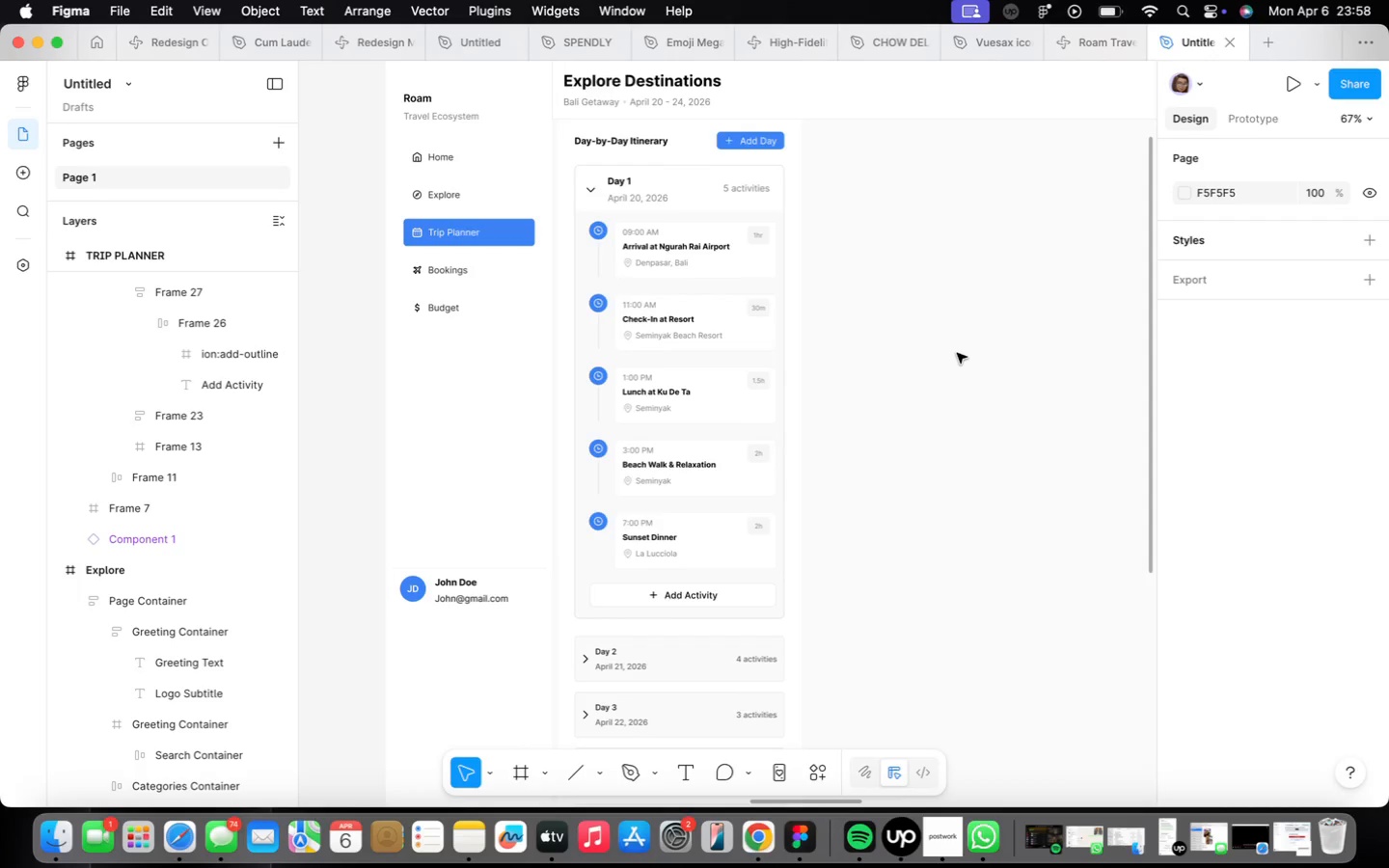 
wait(10.22)
 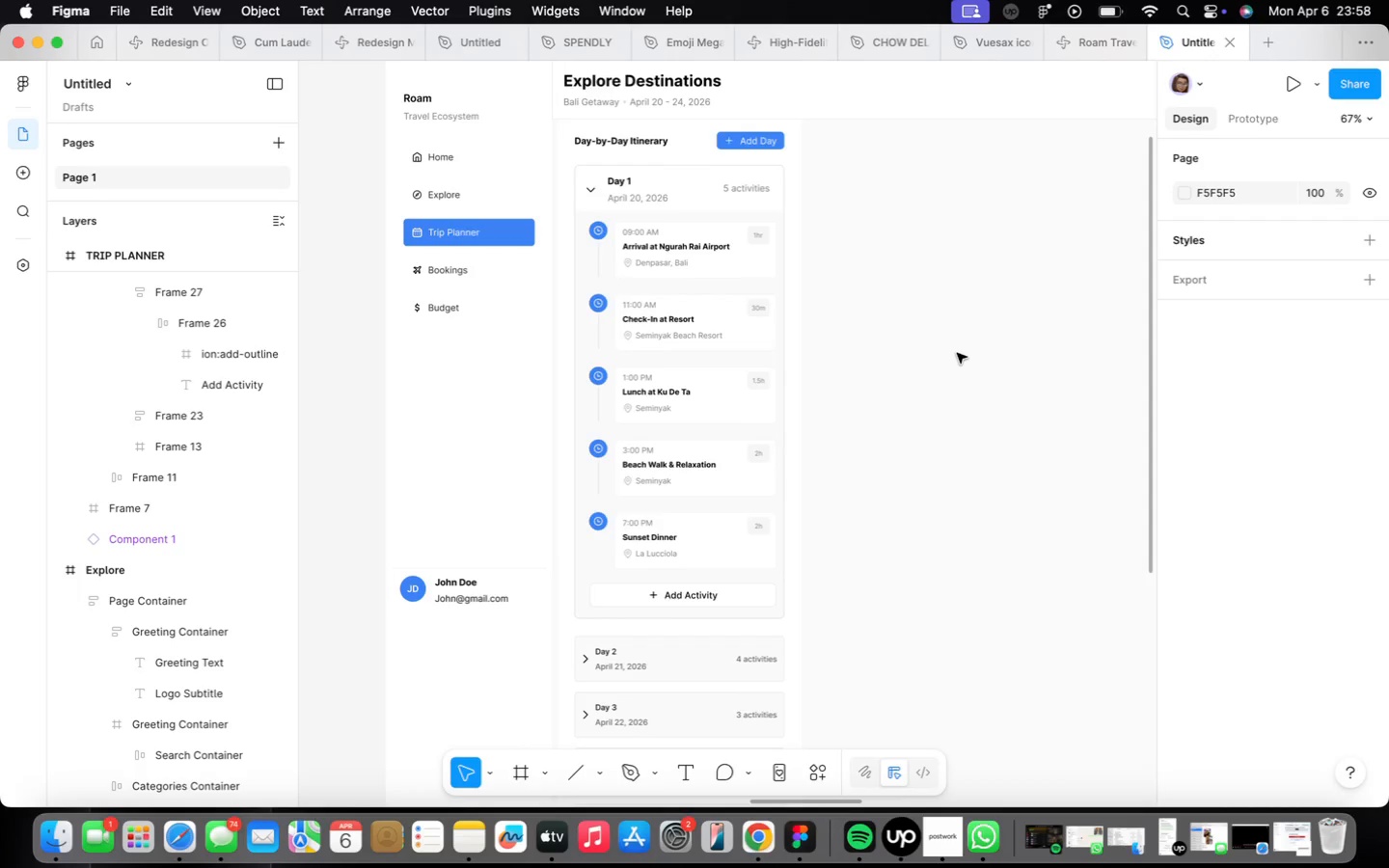 
scroll: coordinate [607, 506], scroll_direction: down, amount: 5.0
 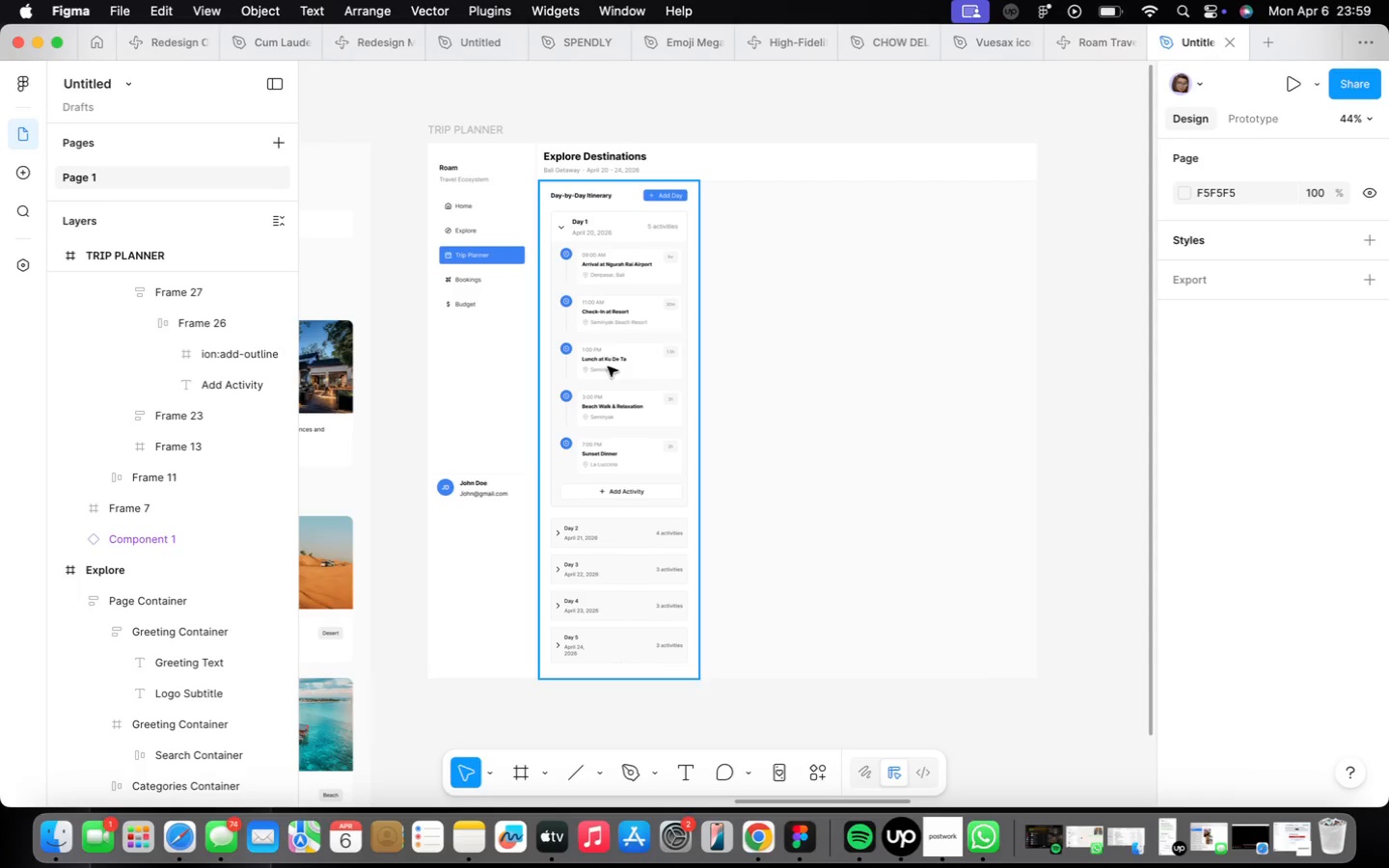 
wait(6.44)
 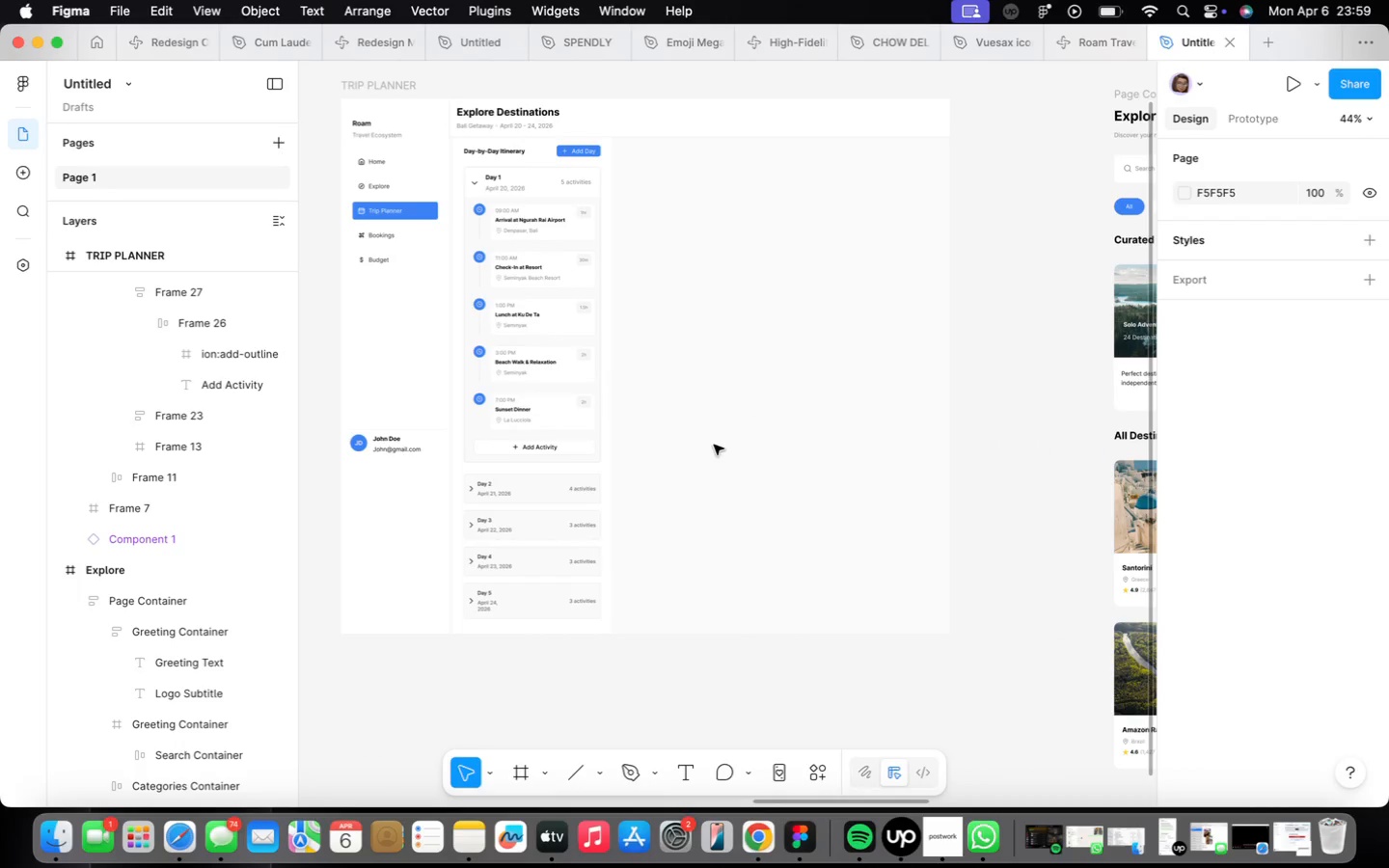 
scroll: coordinate [716, 442], scroll_direction: down, amount: 17.0
 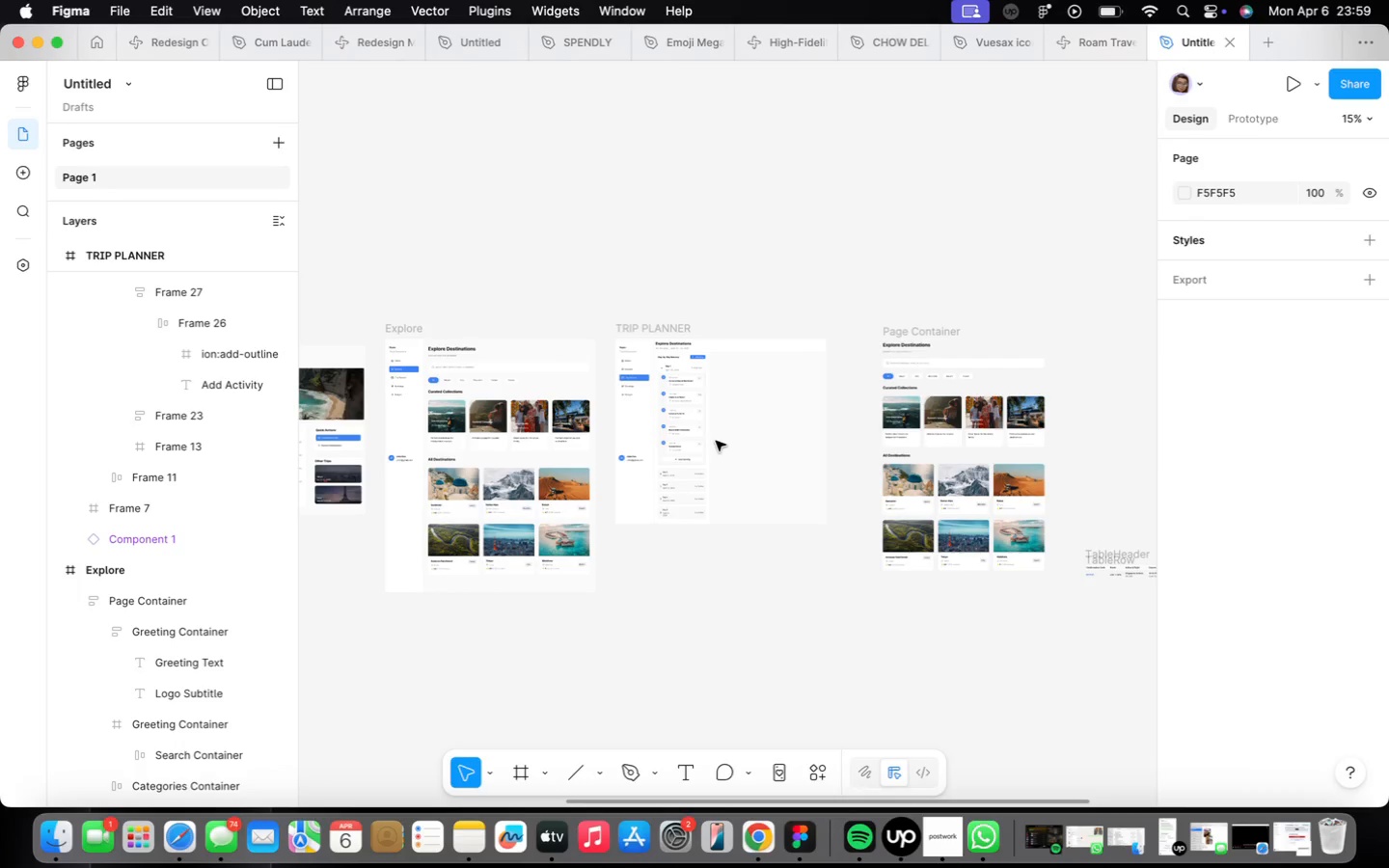 
scroll: coordinate [713, 441], scroll_direction: up, amount: 4.0
 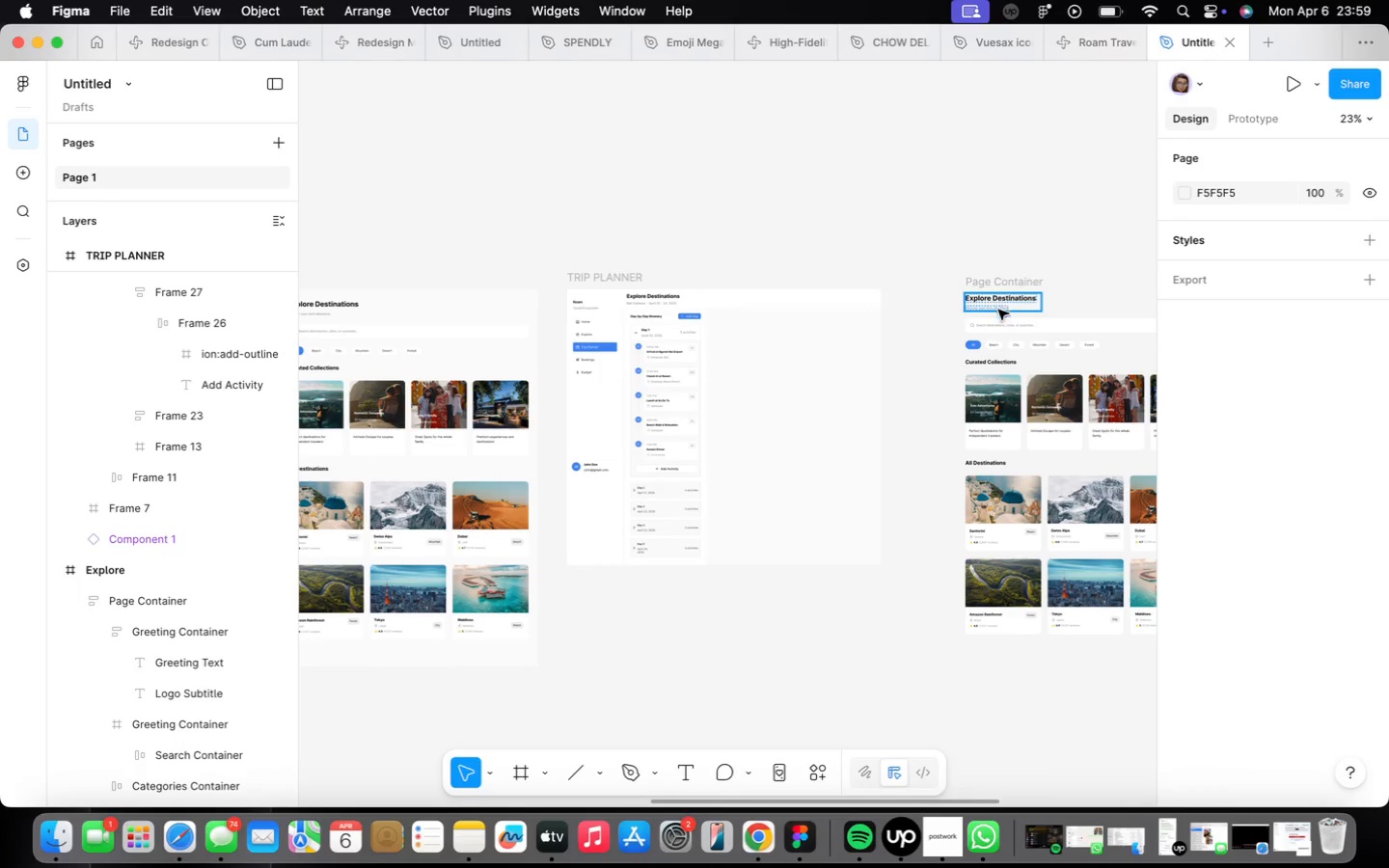 
left_click([1015, 278])
 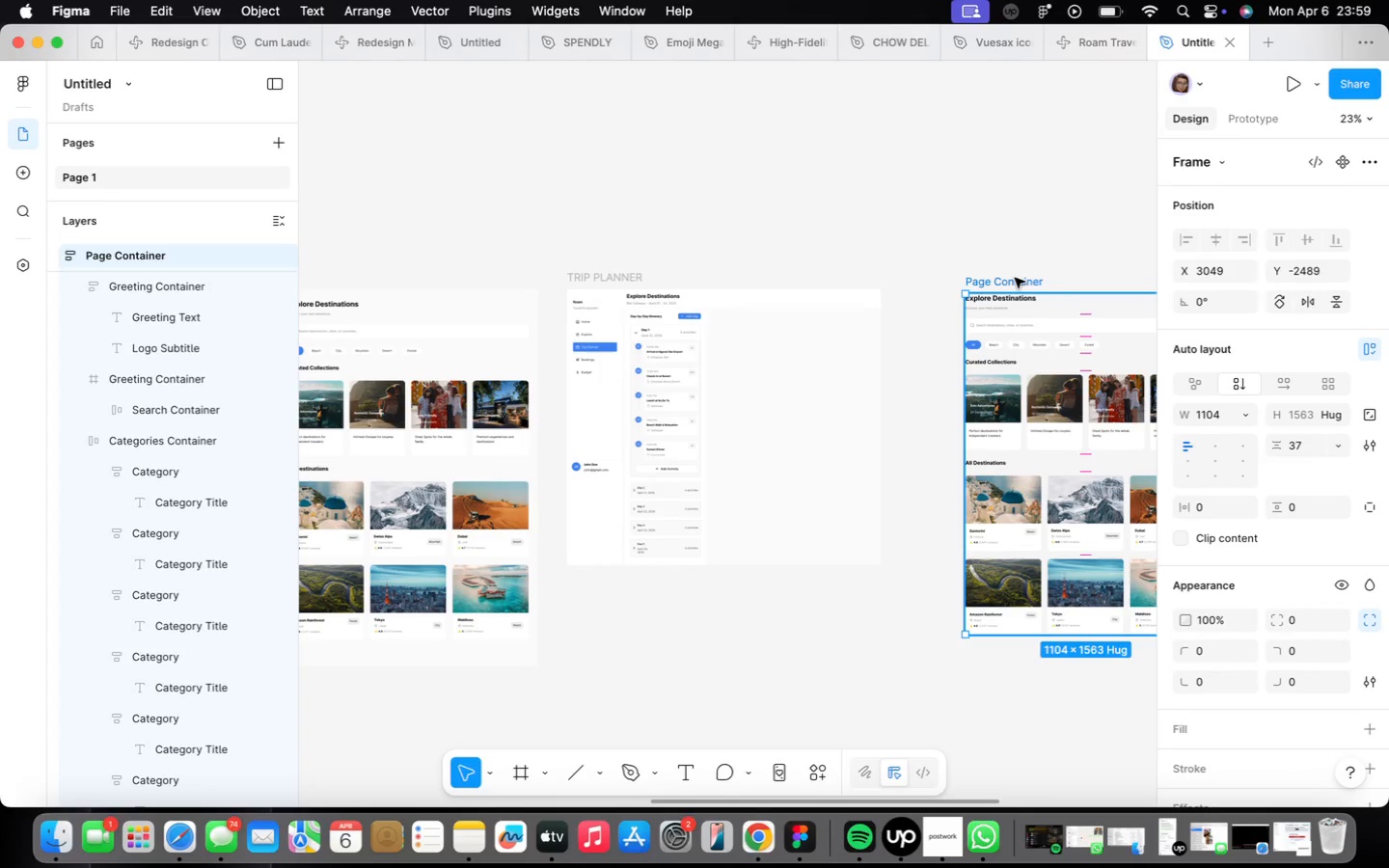 
key(Backspace)
 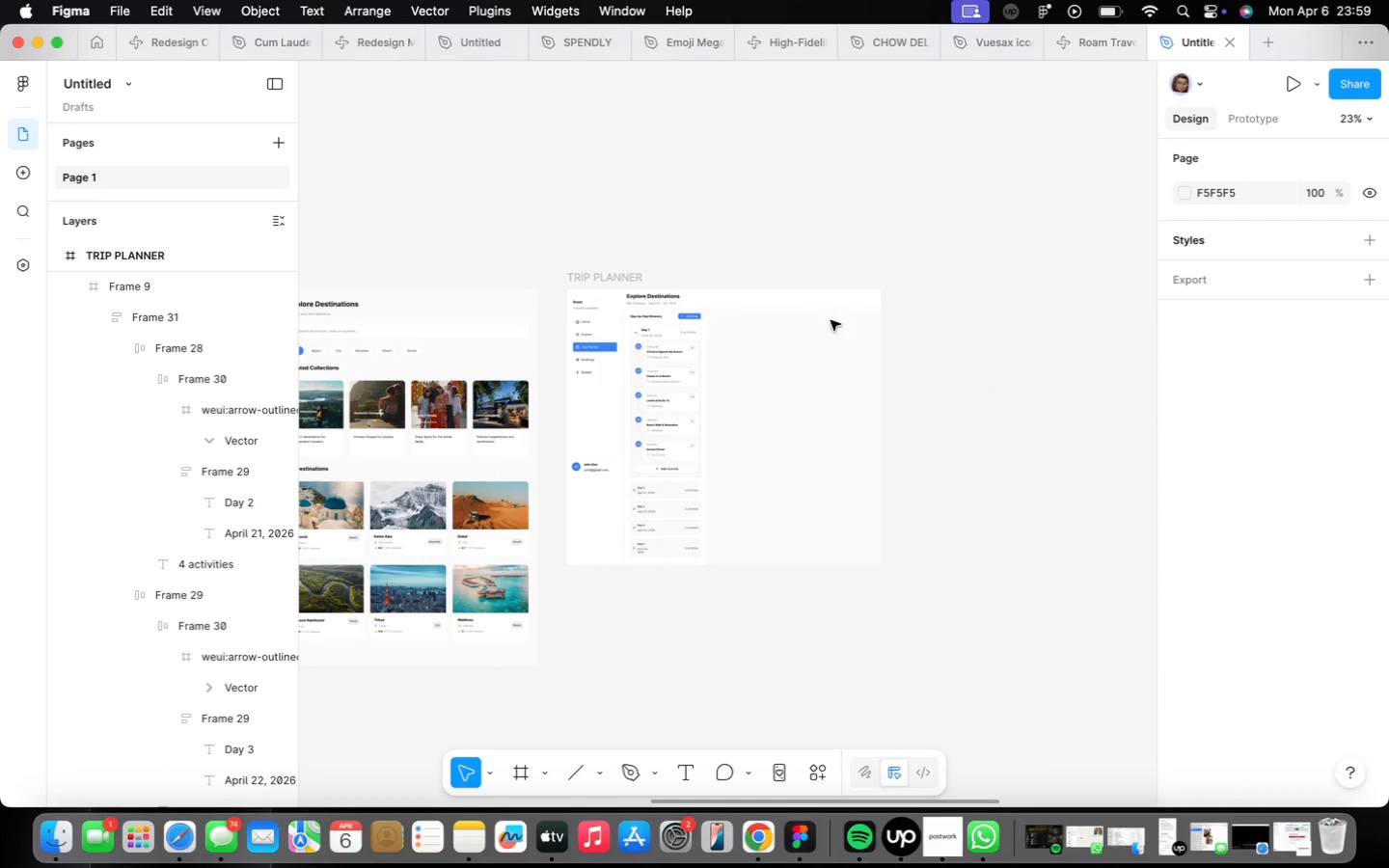 
scroll: coordinate [768, 327], scroll_direction: up, amount: 13.0